 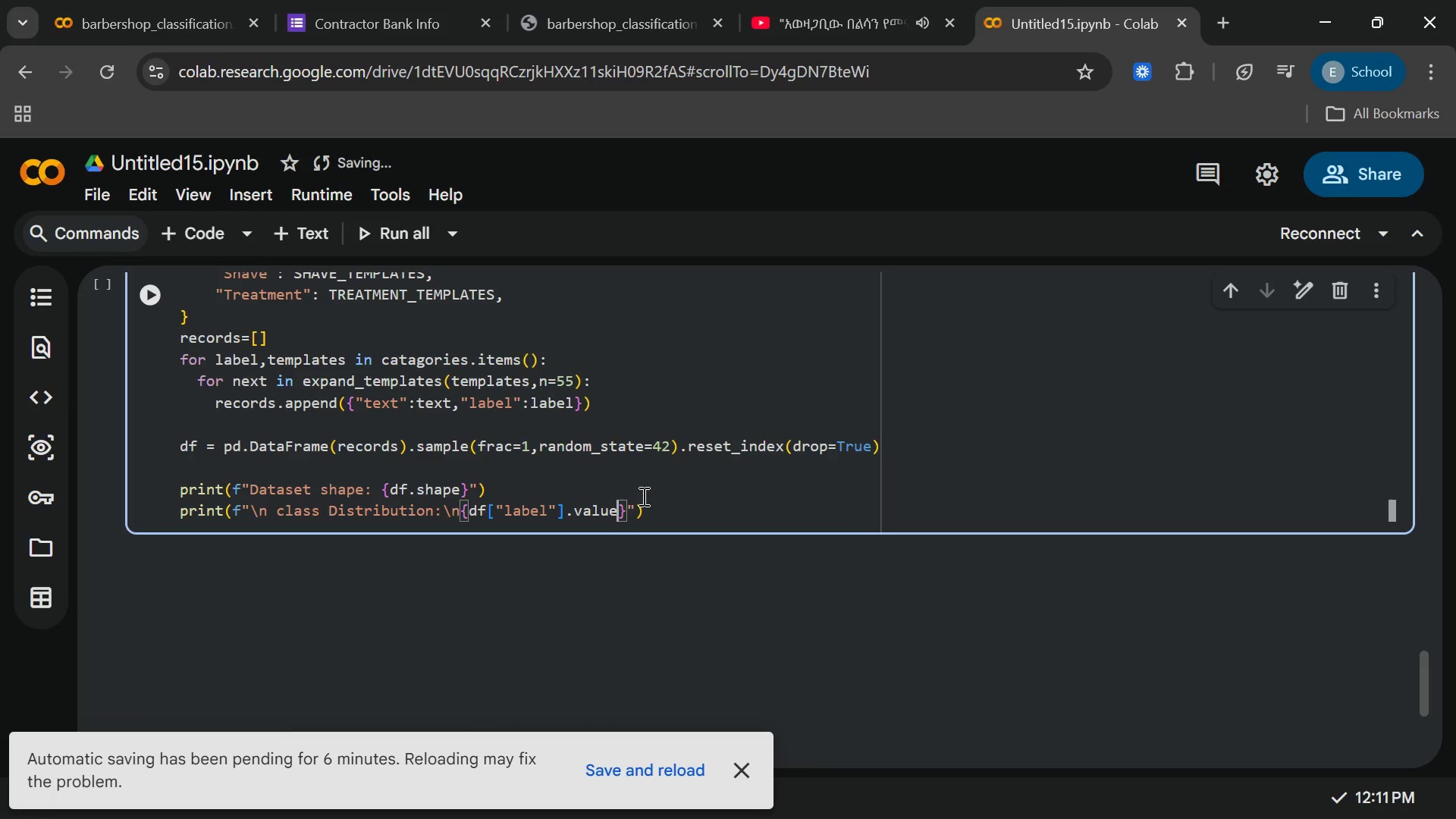 
type(_counts)
 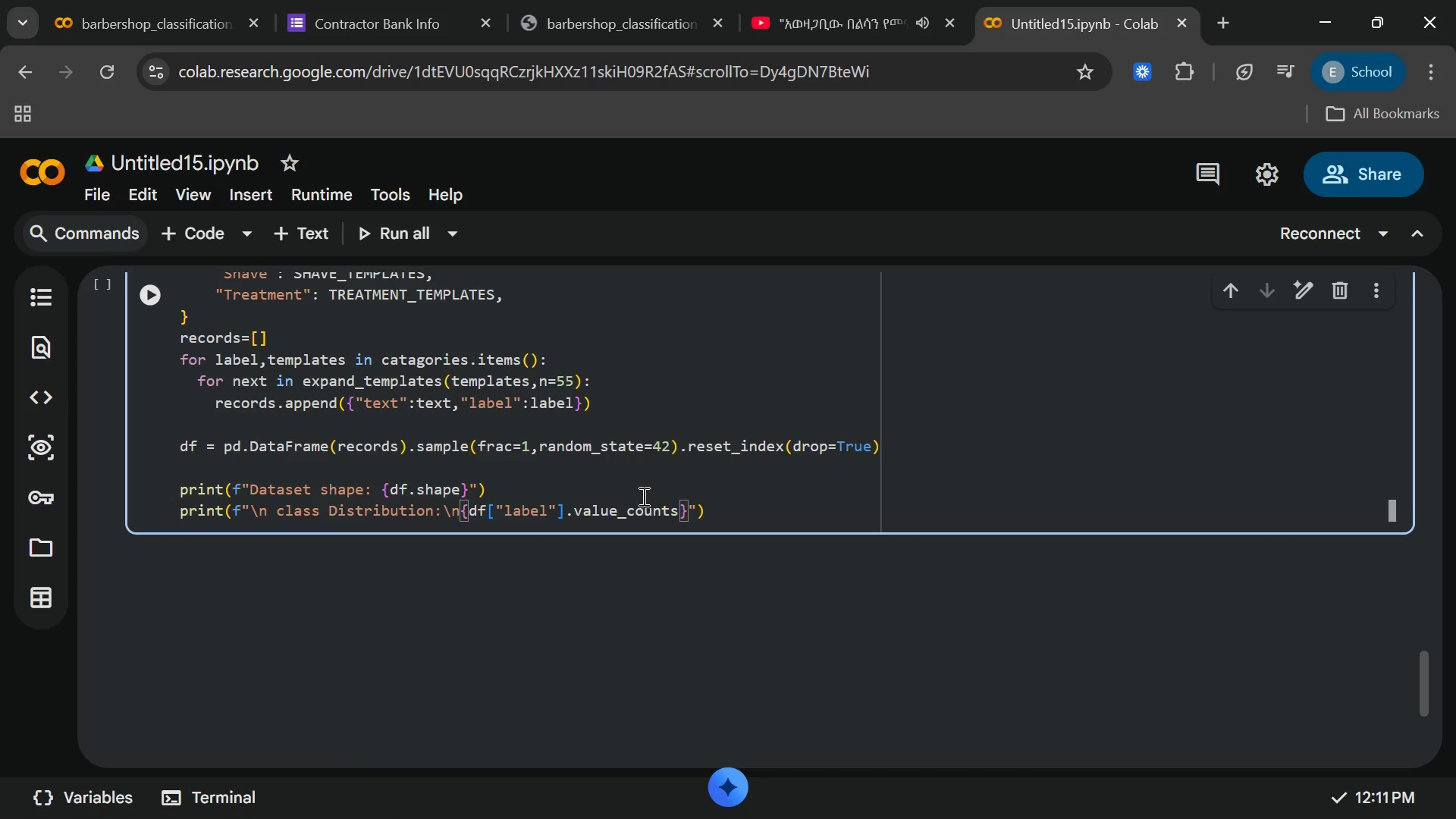 
key(Shift+9)
 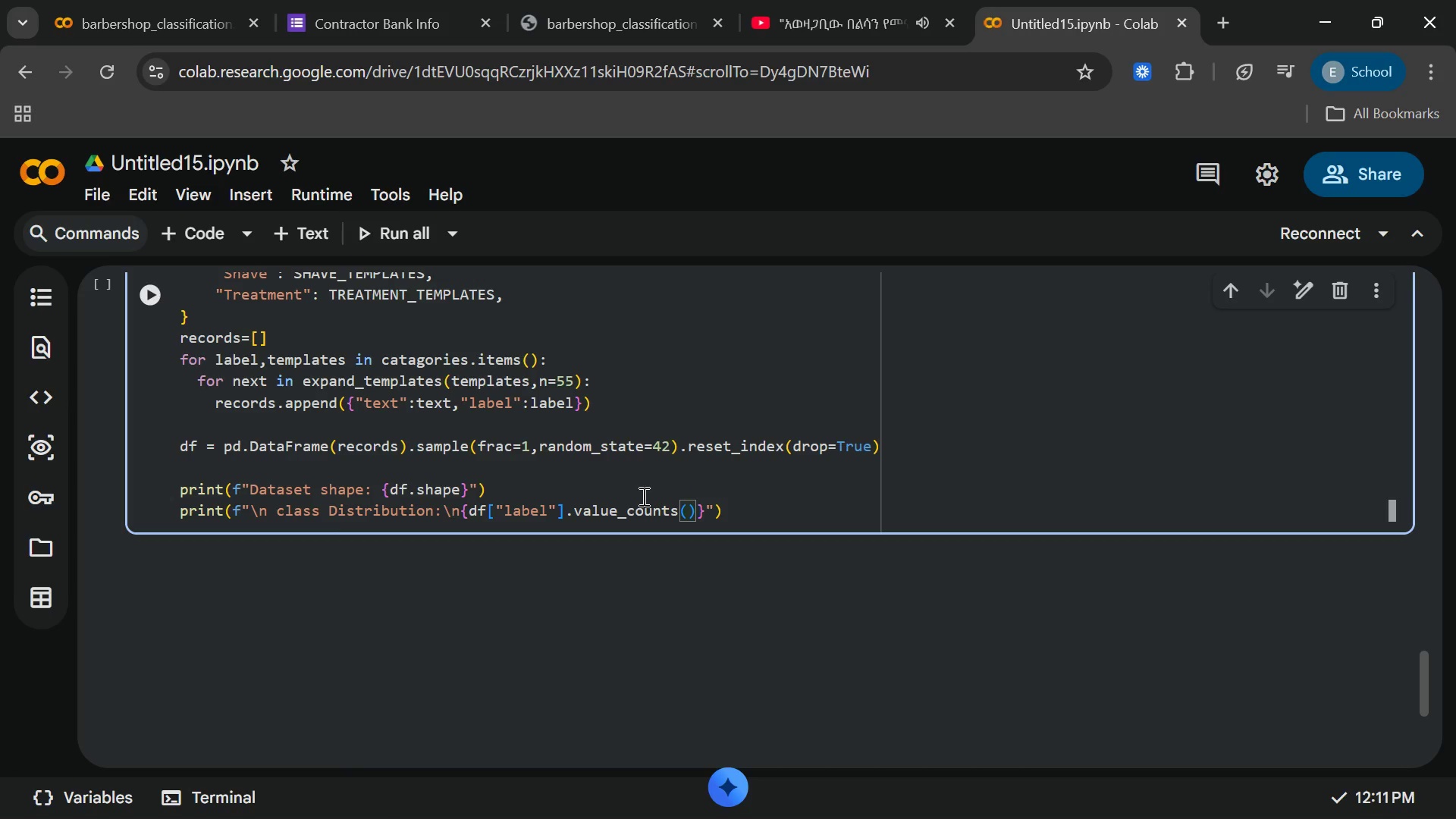 
key(ArrowRight)
 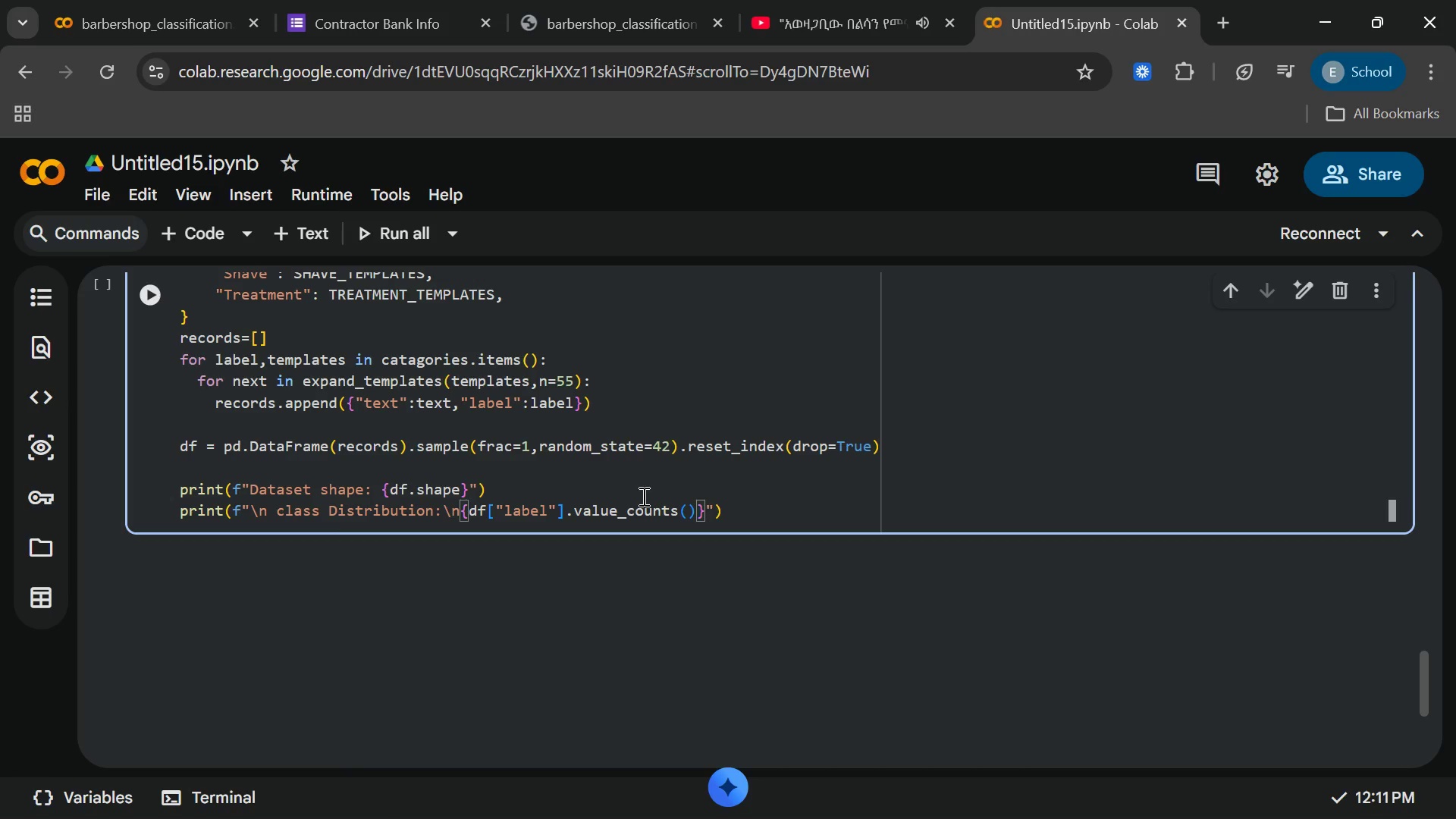 
type(.to_string)
 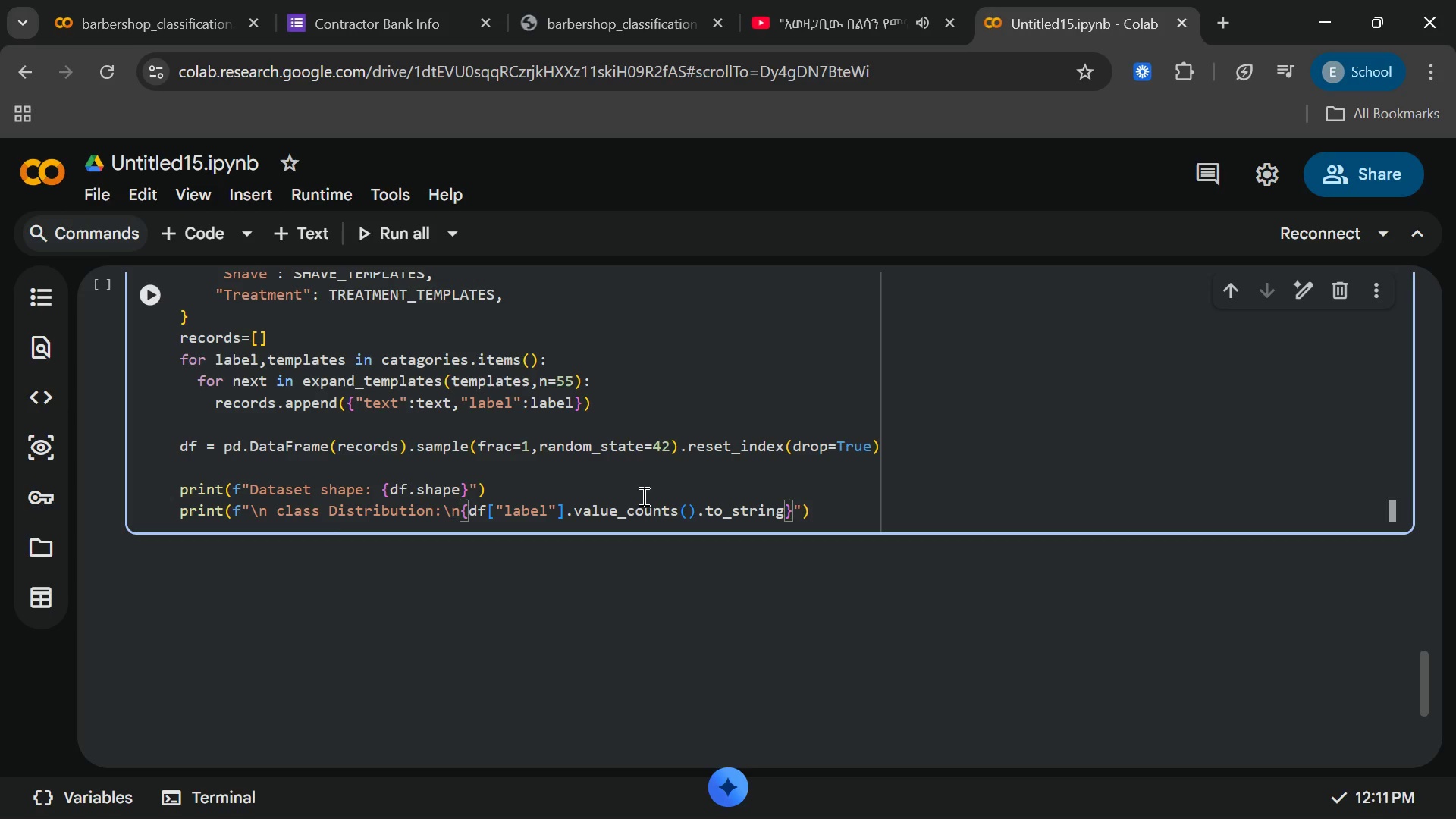 
key(Shift+9)
 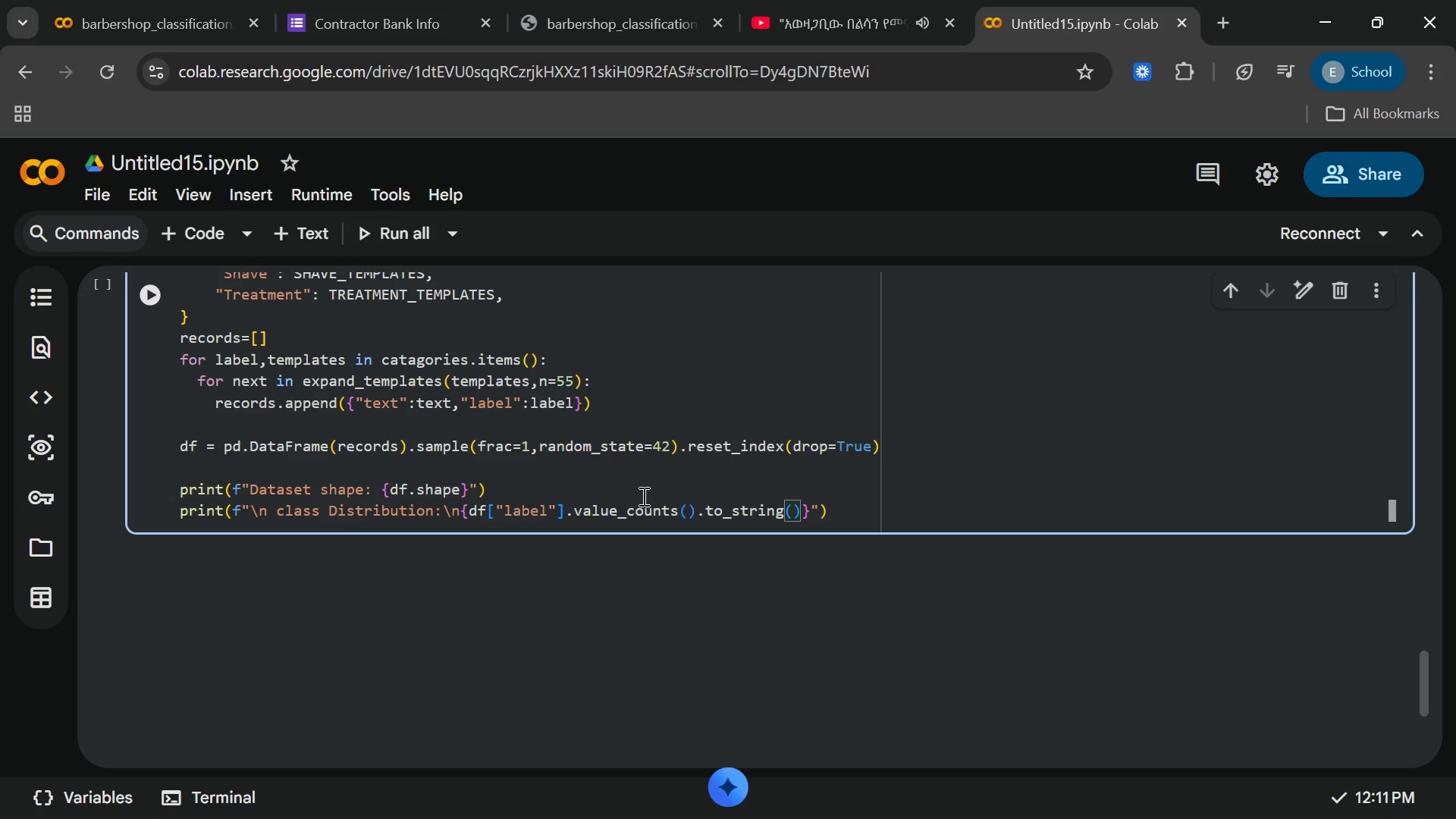 
key(ArrowRight)
 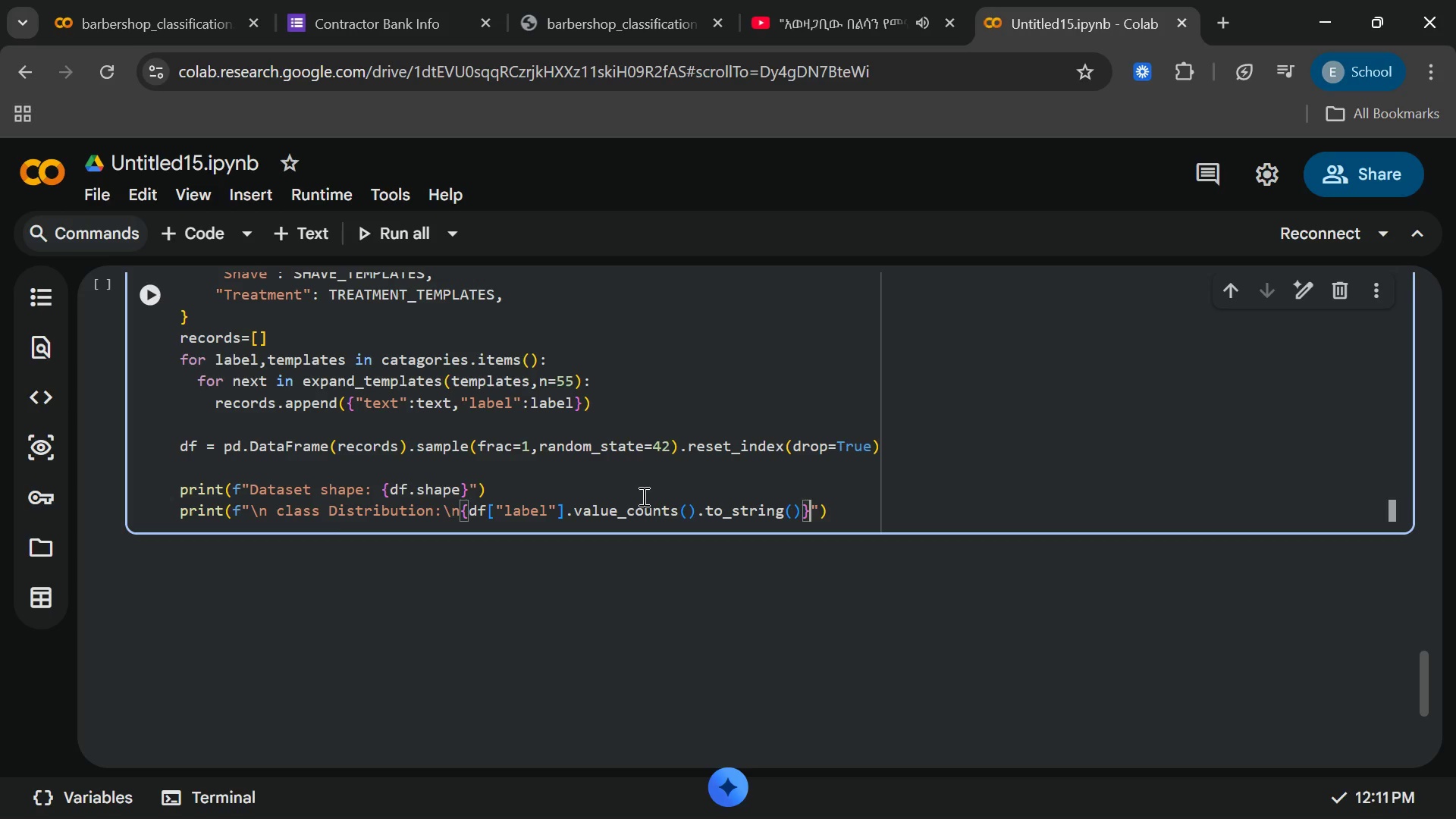 
key(ArrowRight)
 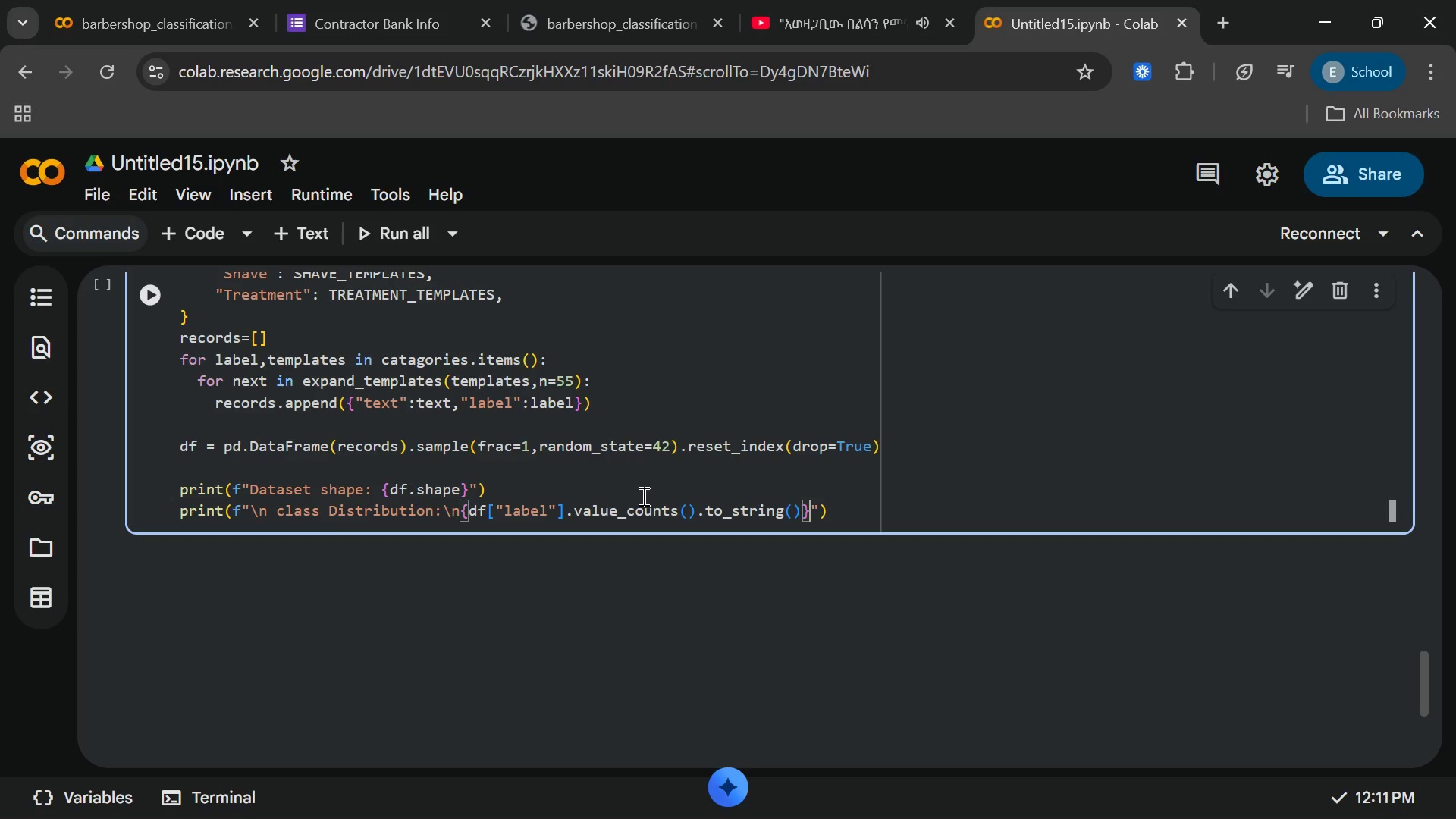 
key(ArrowRight)
 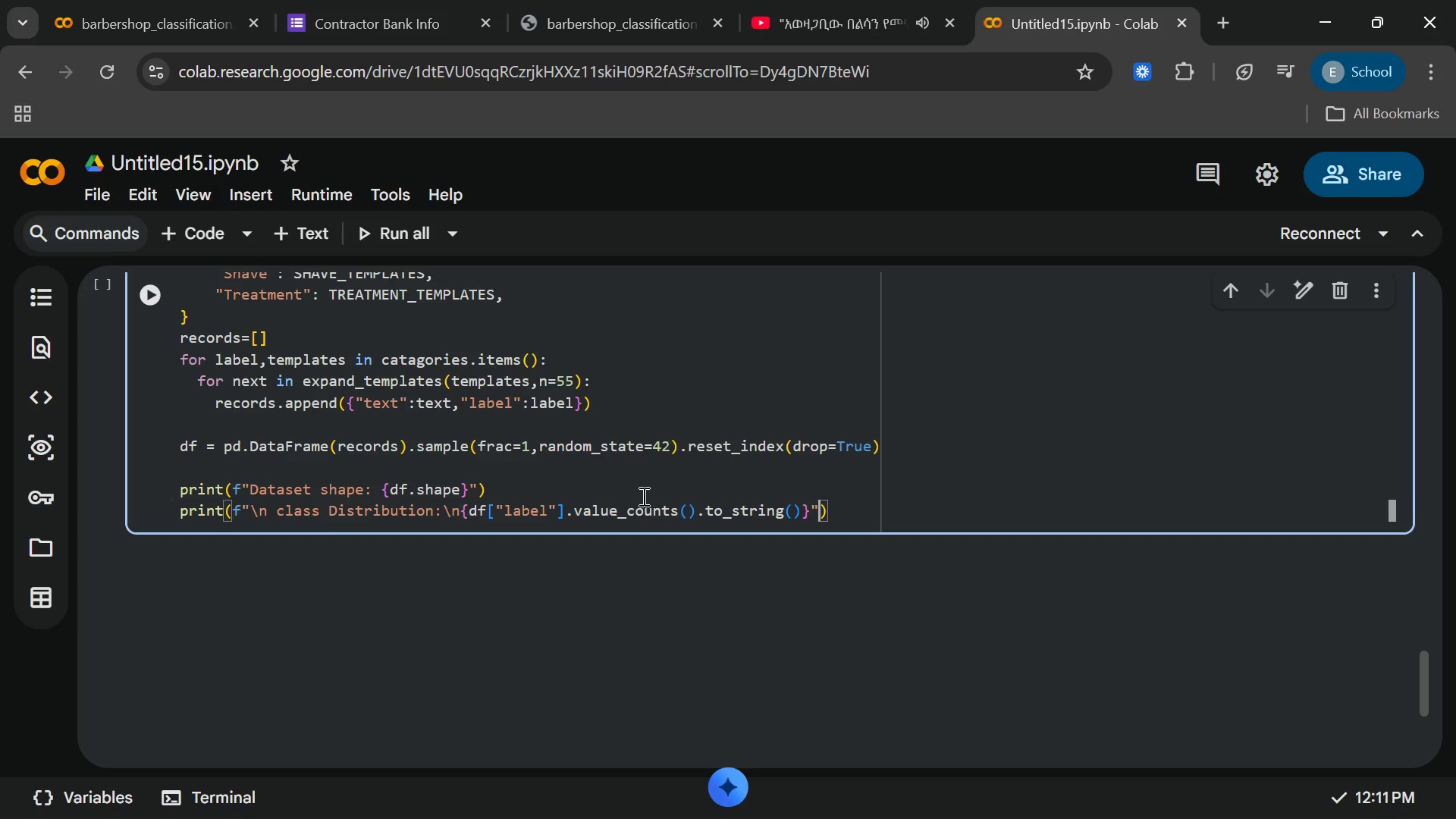 
key(ArrowRight)
 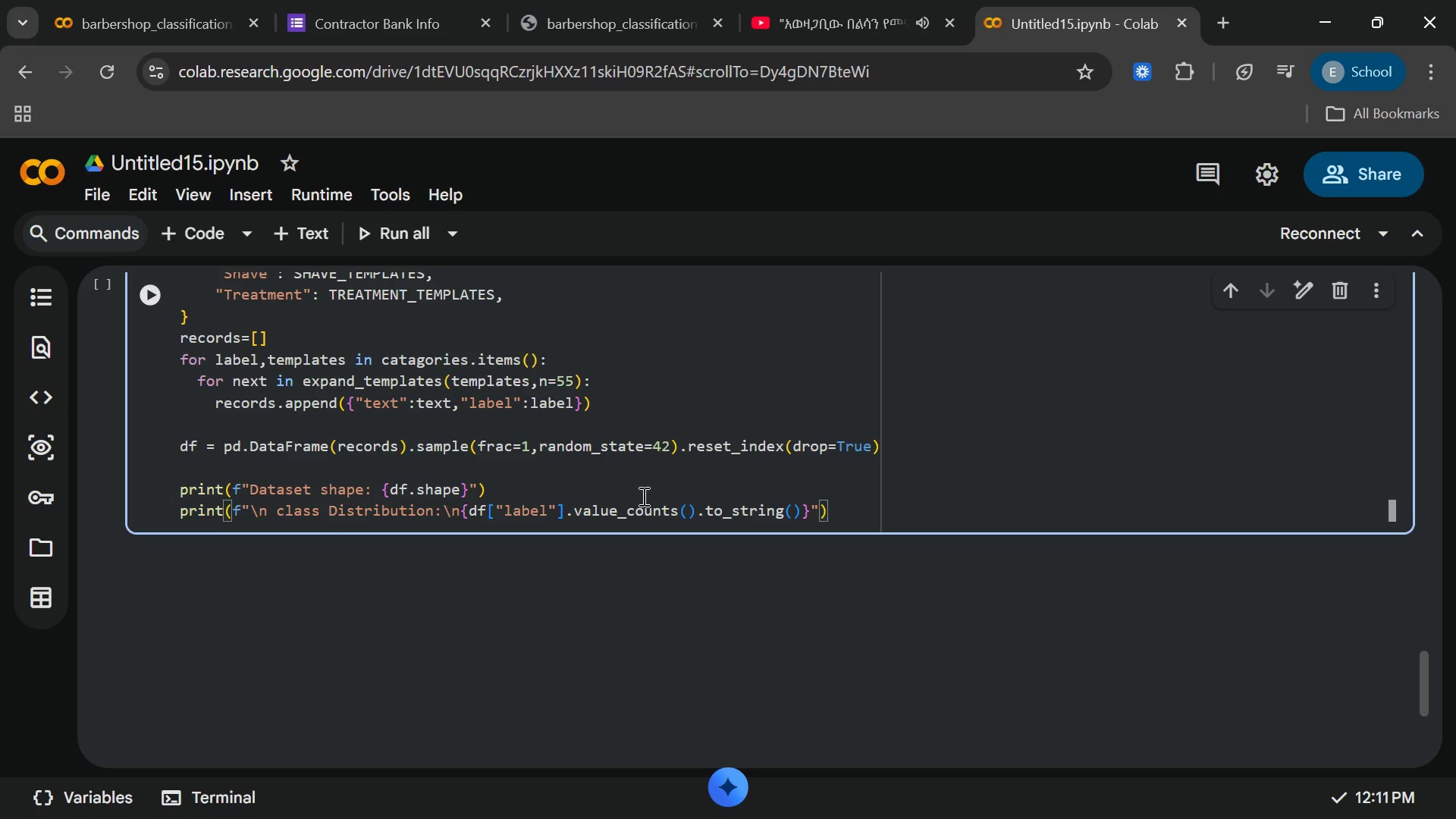 
key(Enter)
 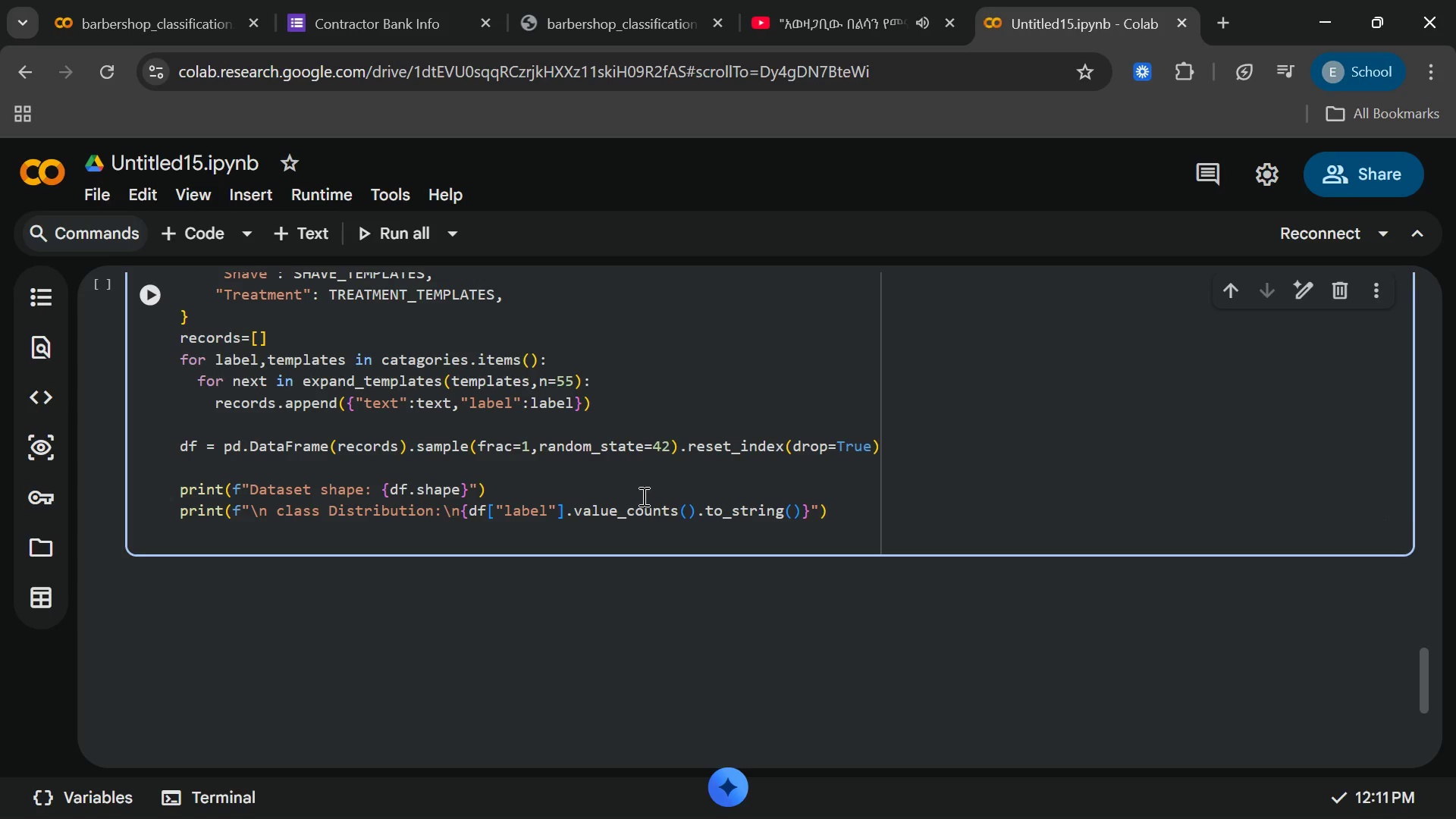 
type(print("\n Sample records)
 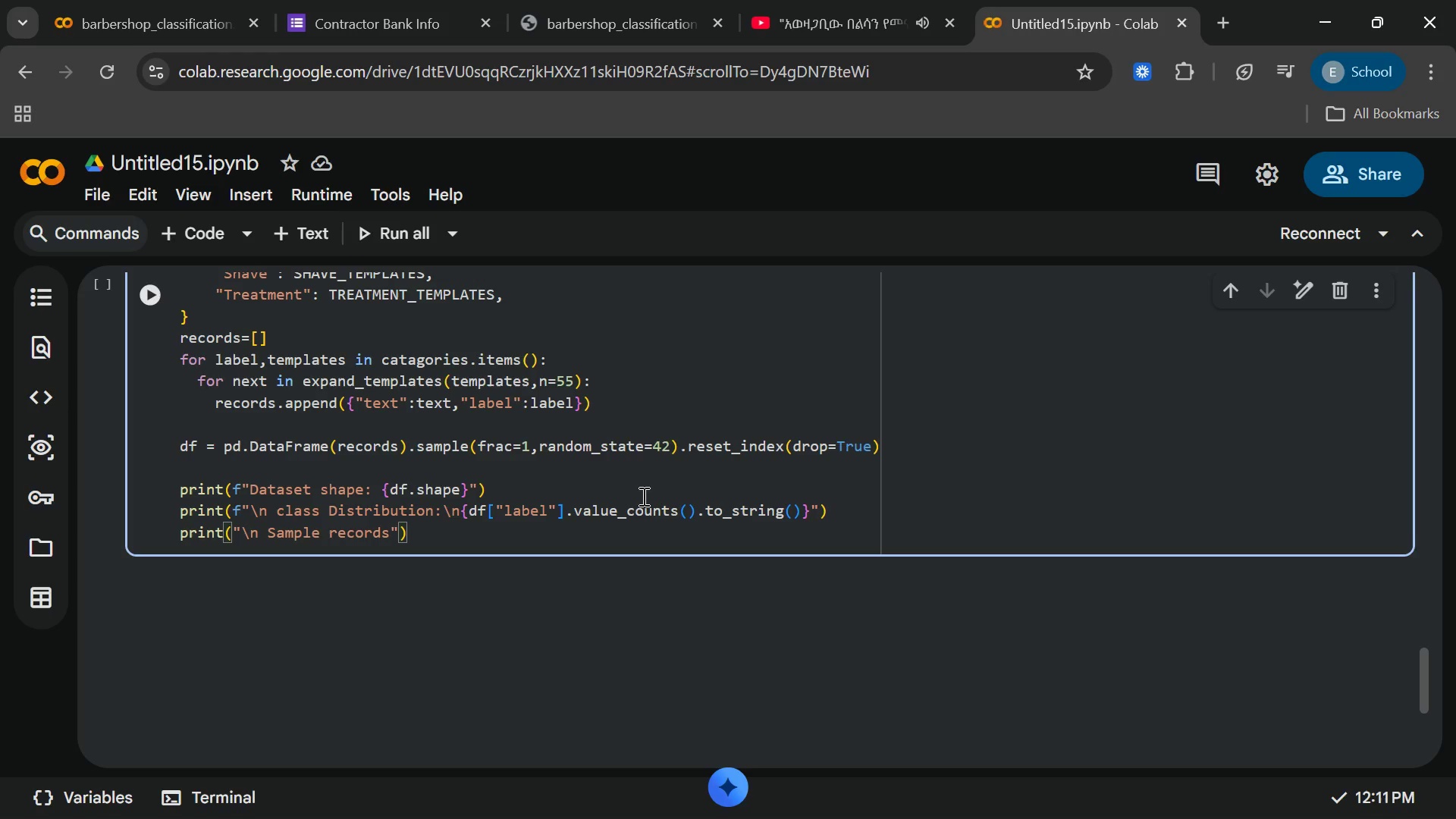 
key(ArrowRight)
 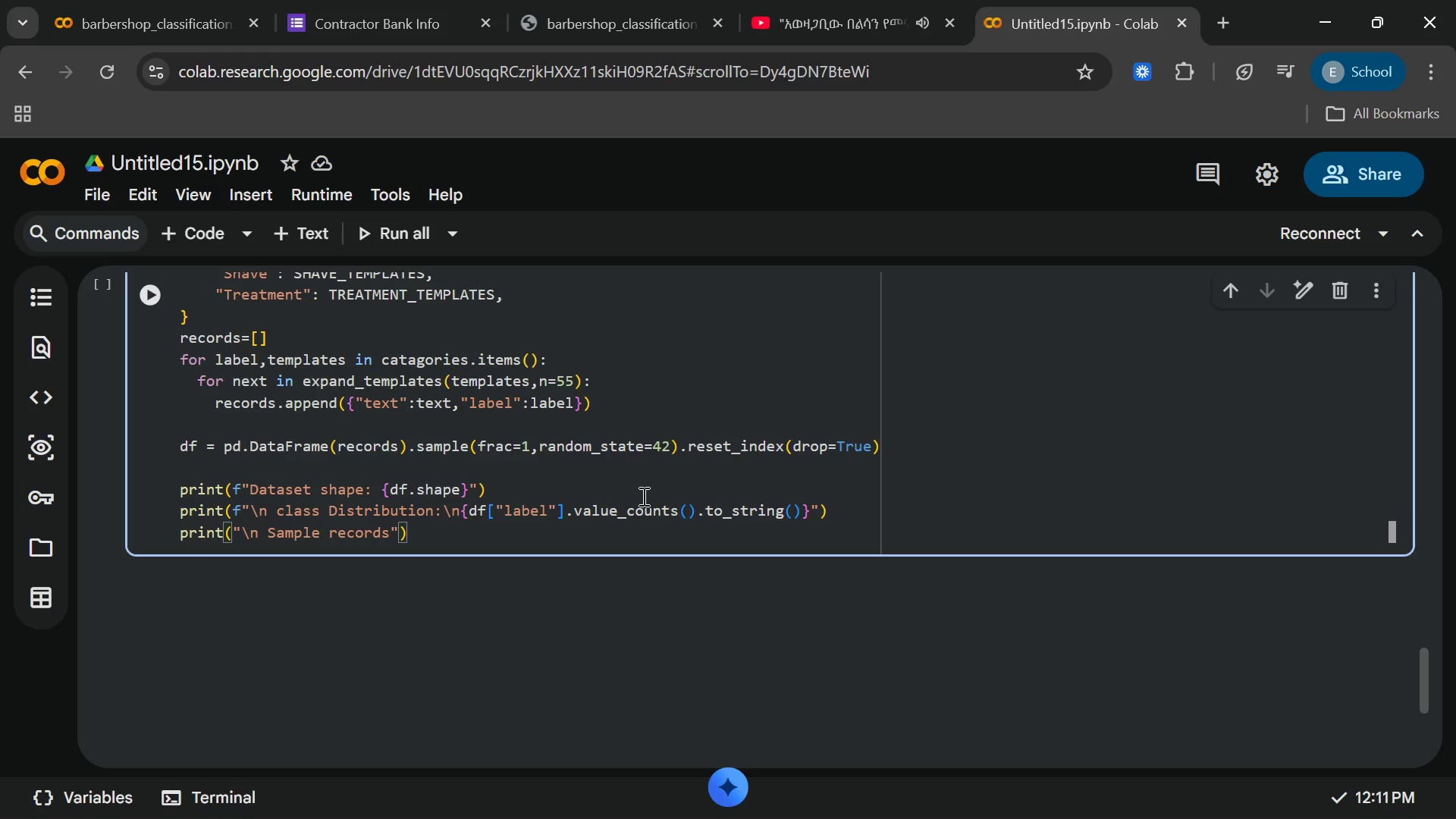 
key(ArrowRight)
 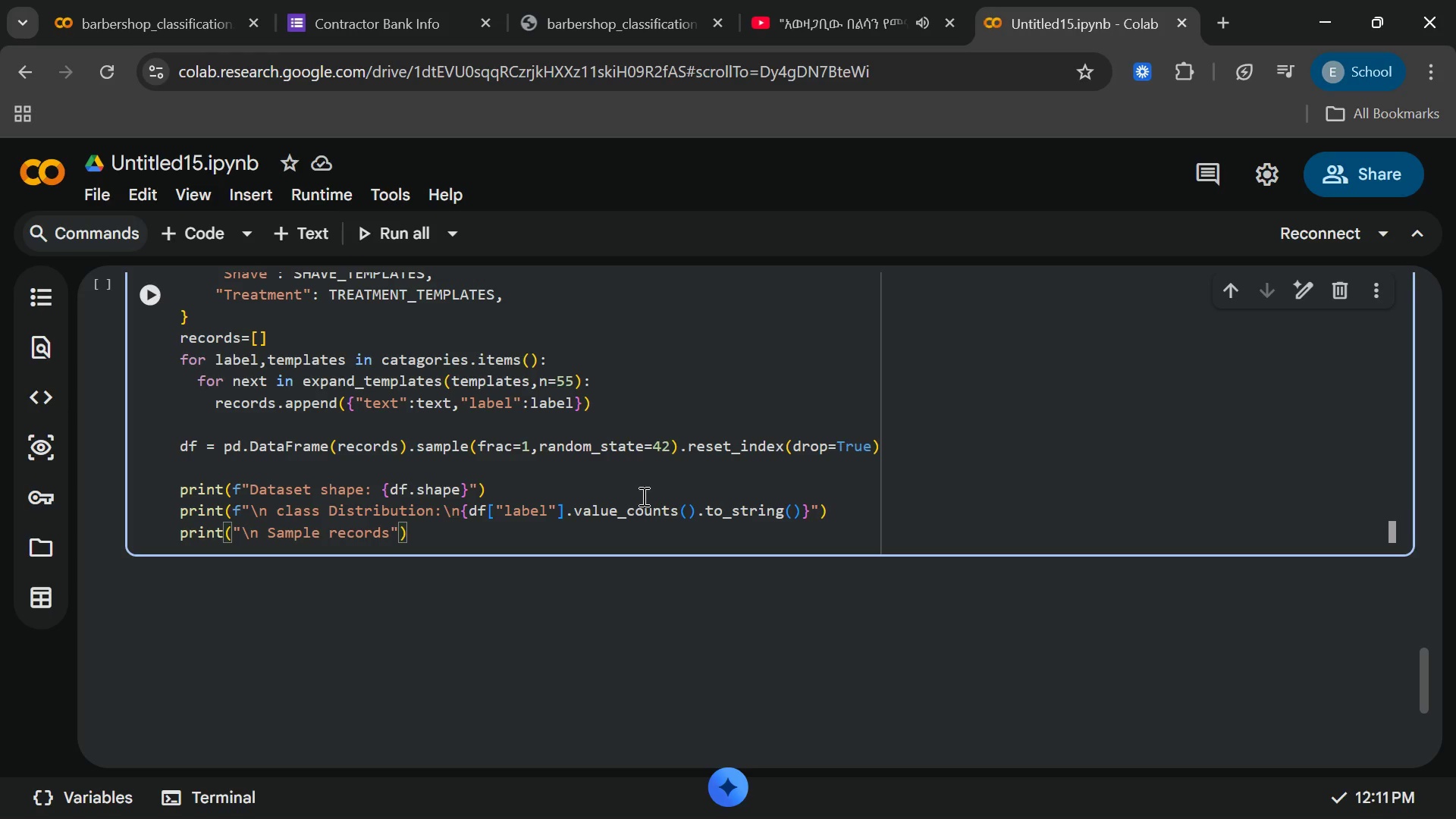 
key(Enter)
 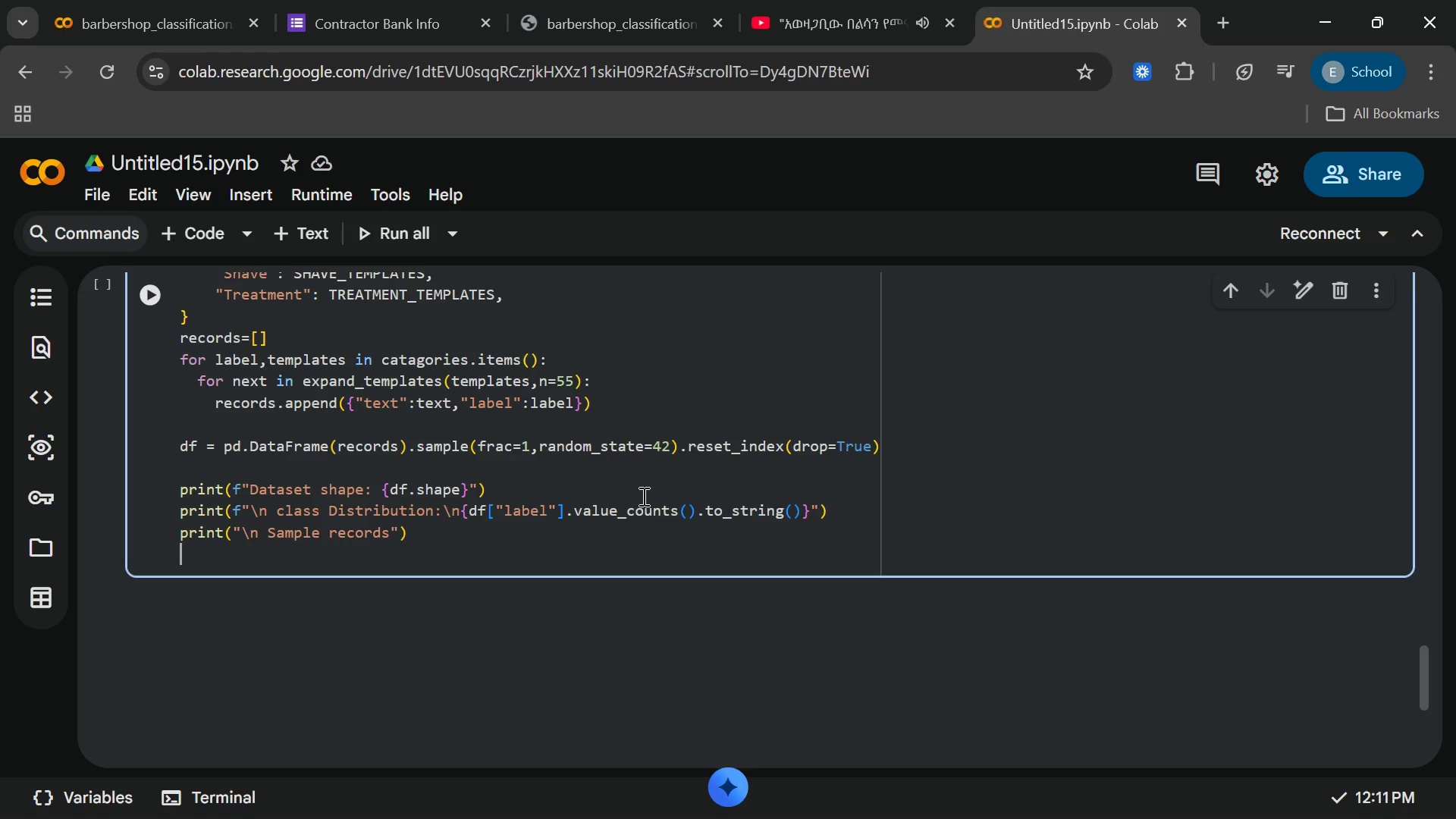 
type(df.a)
key(Backspace)
type(sample)
 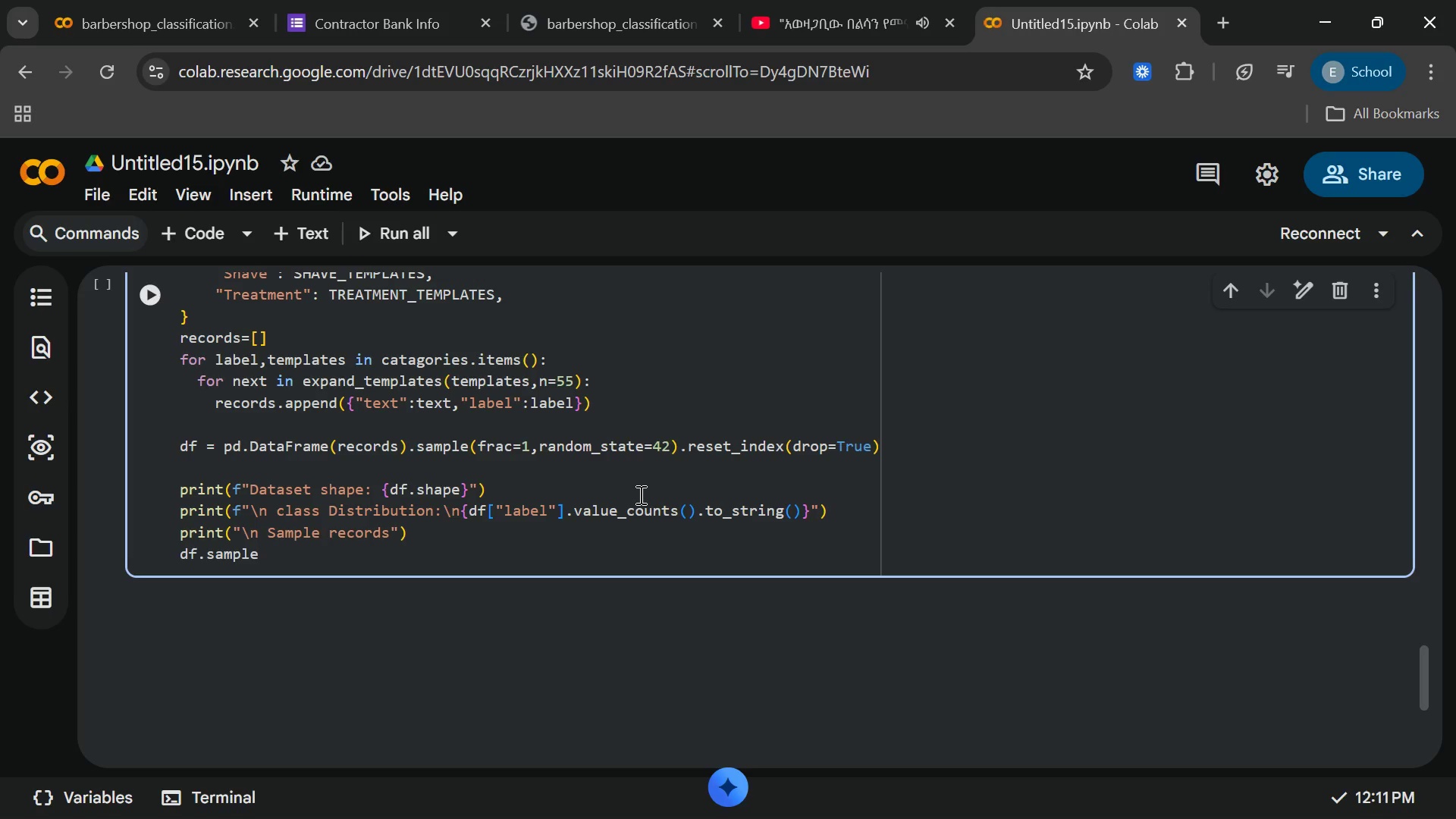 
type((8,random_state=11)
key(Backspace)
 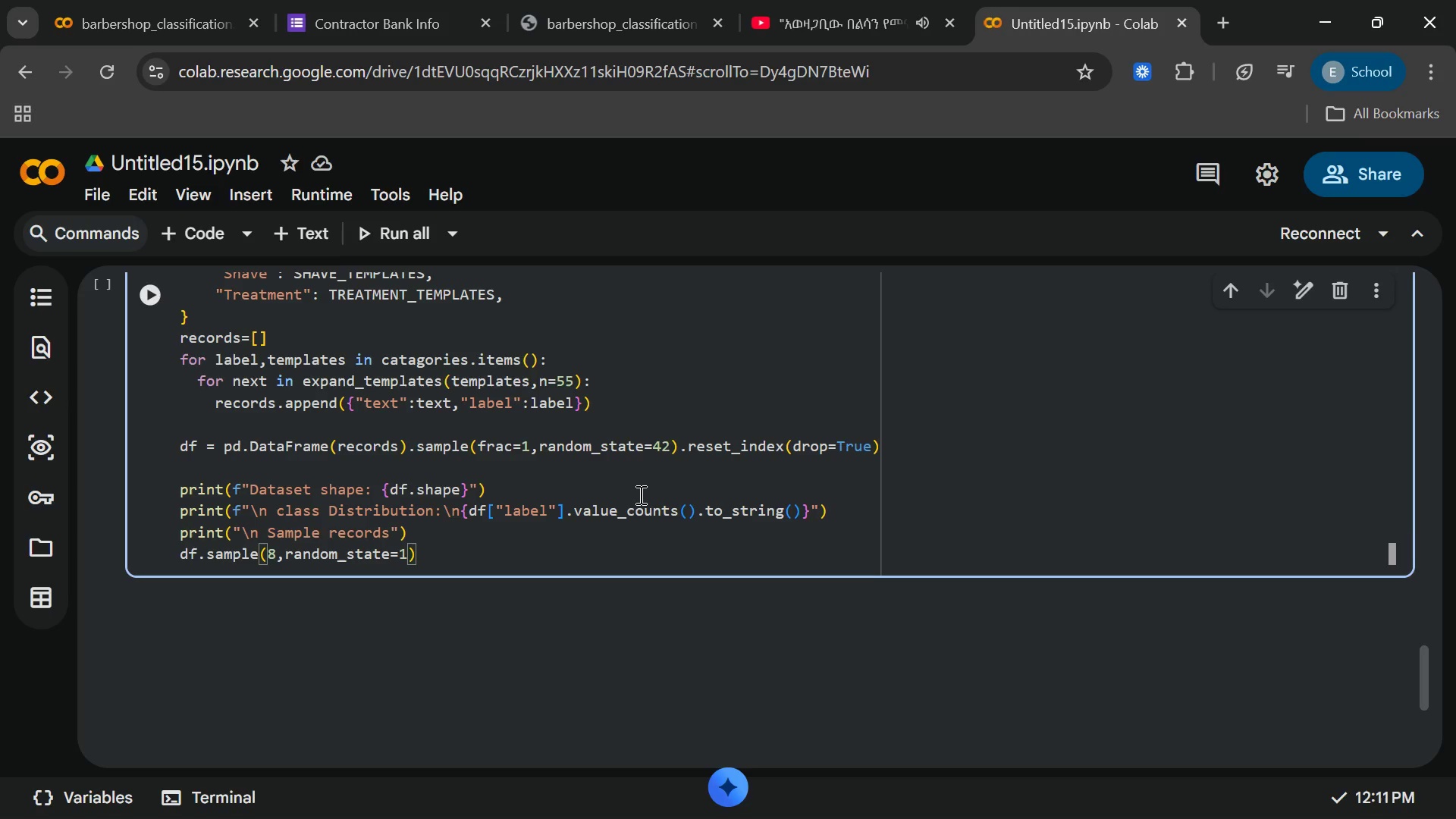 
left_click([155, 298])
 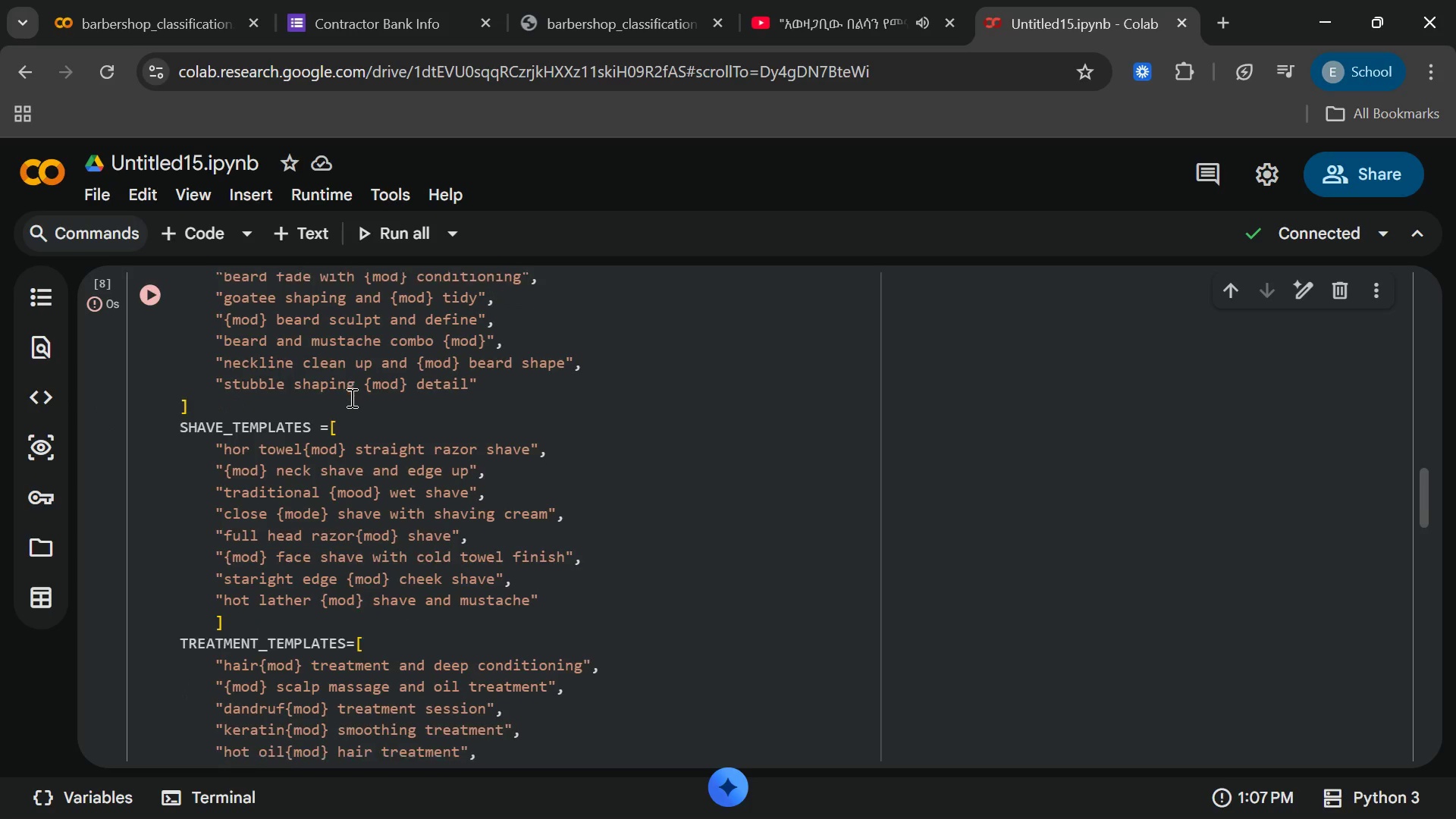 
wait(16.5)
 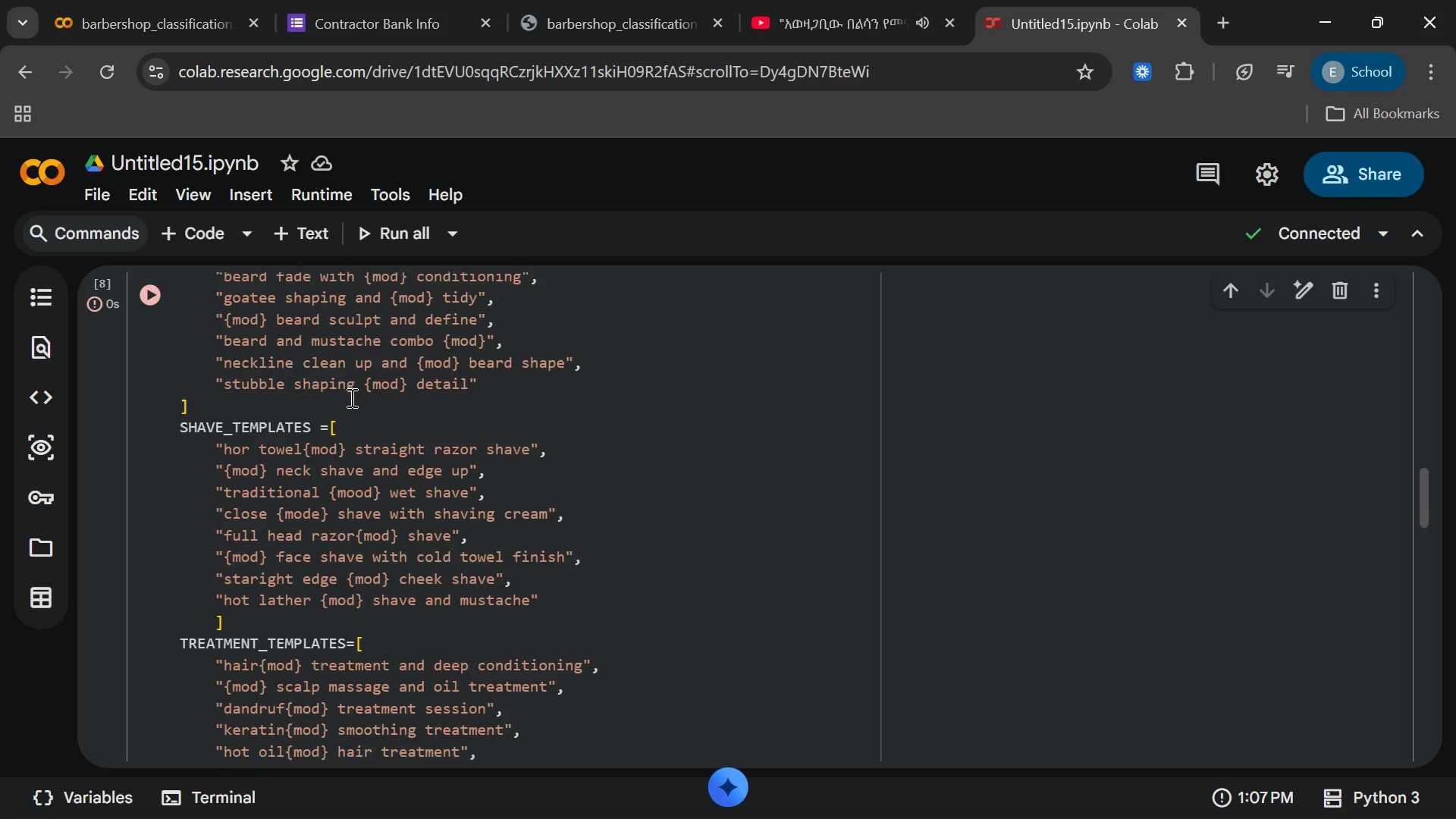 
left_click([428, 503])
 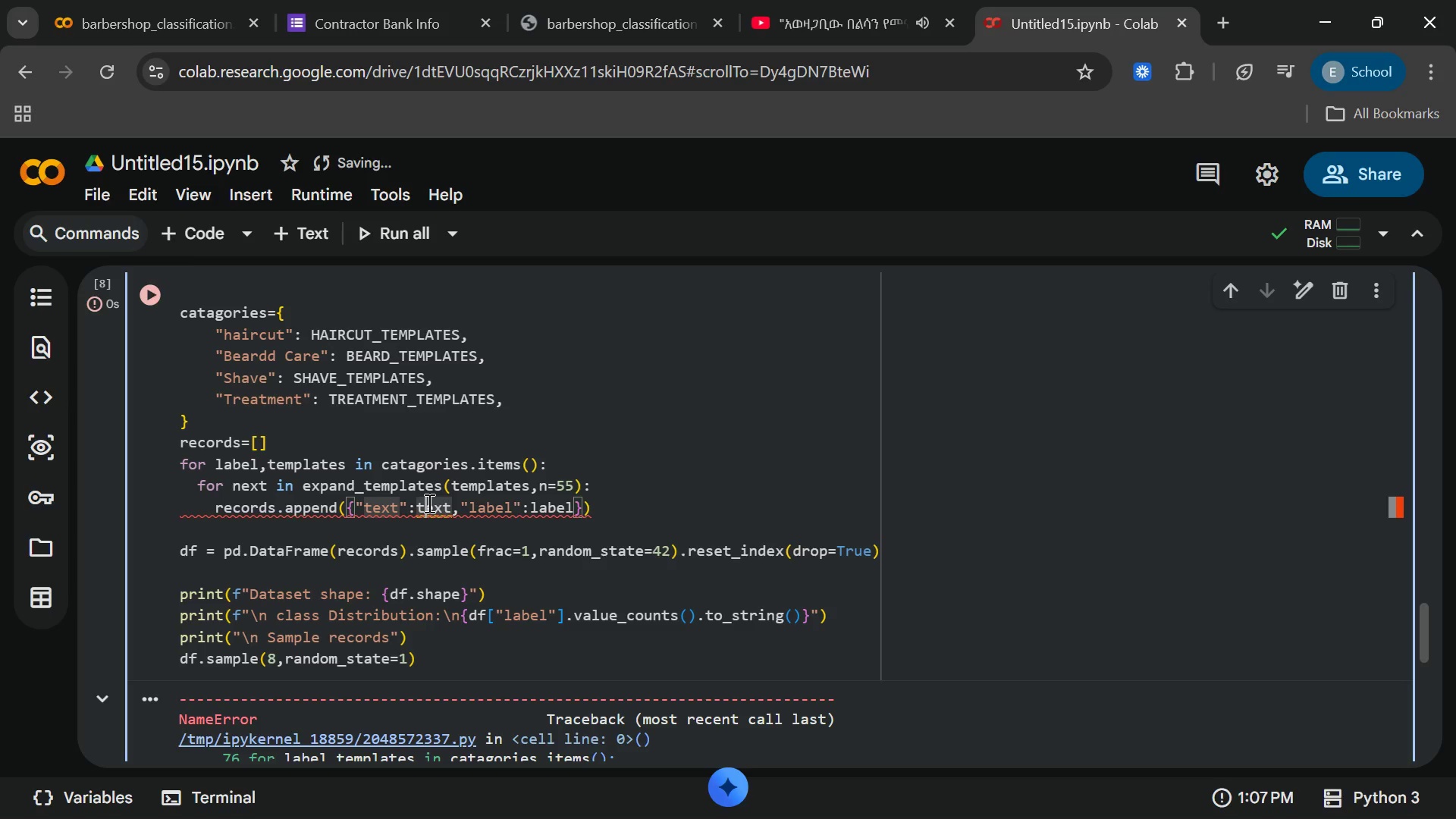 
wait(17.03)
 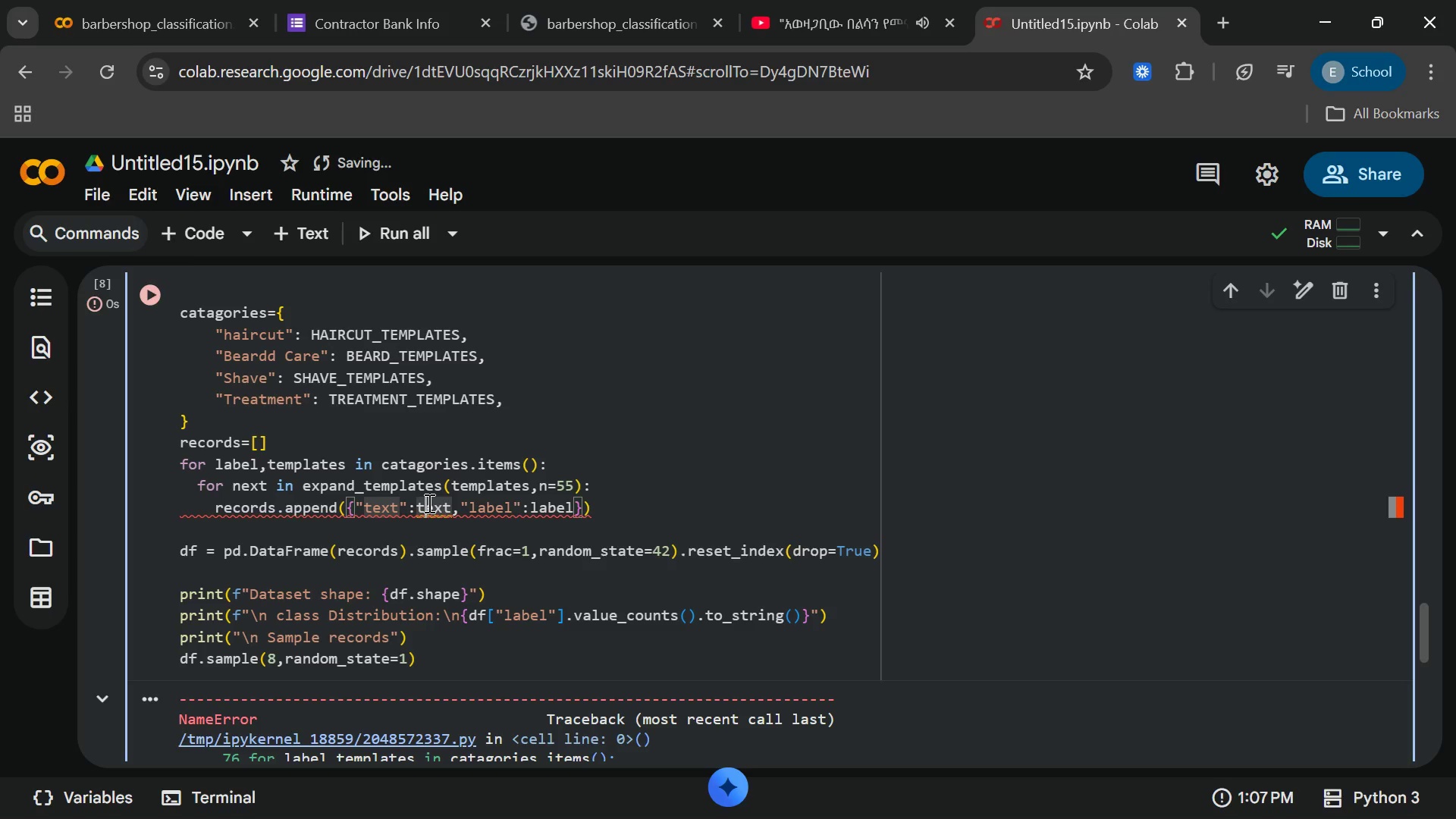 
left_click([805, 0])
 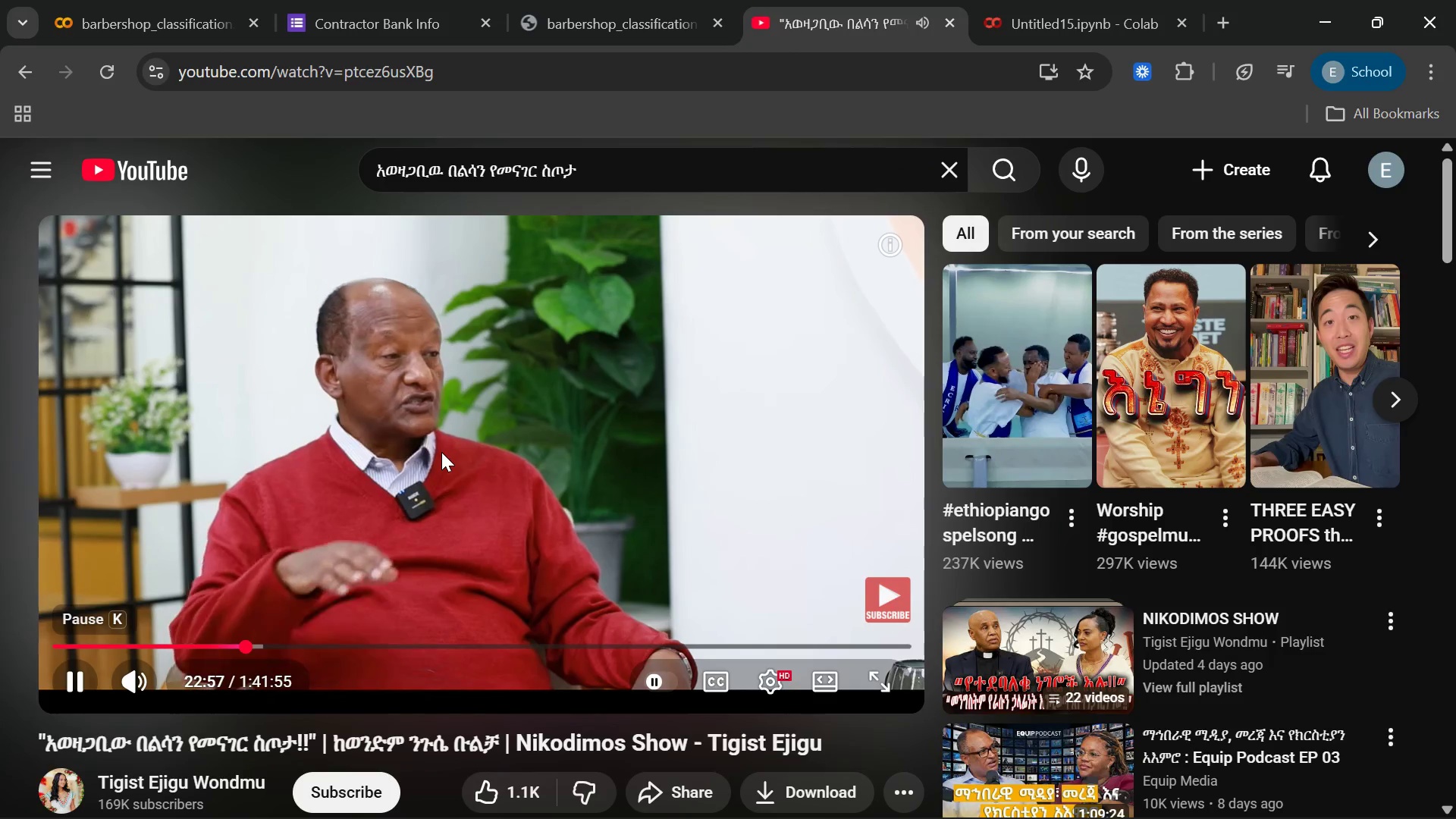 
left_click([441, 452])
 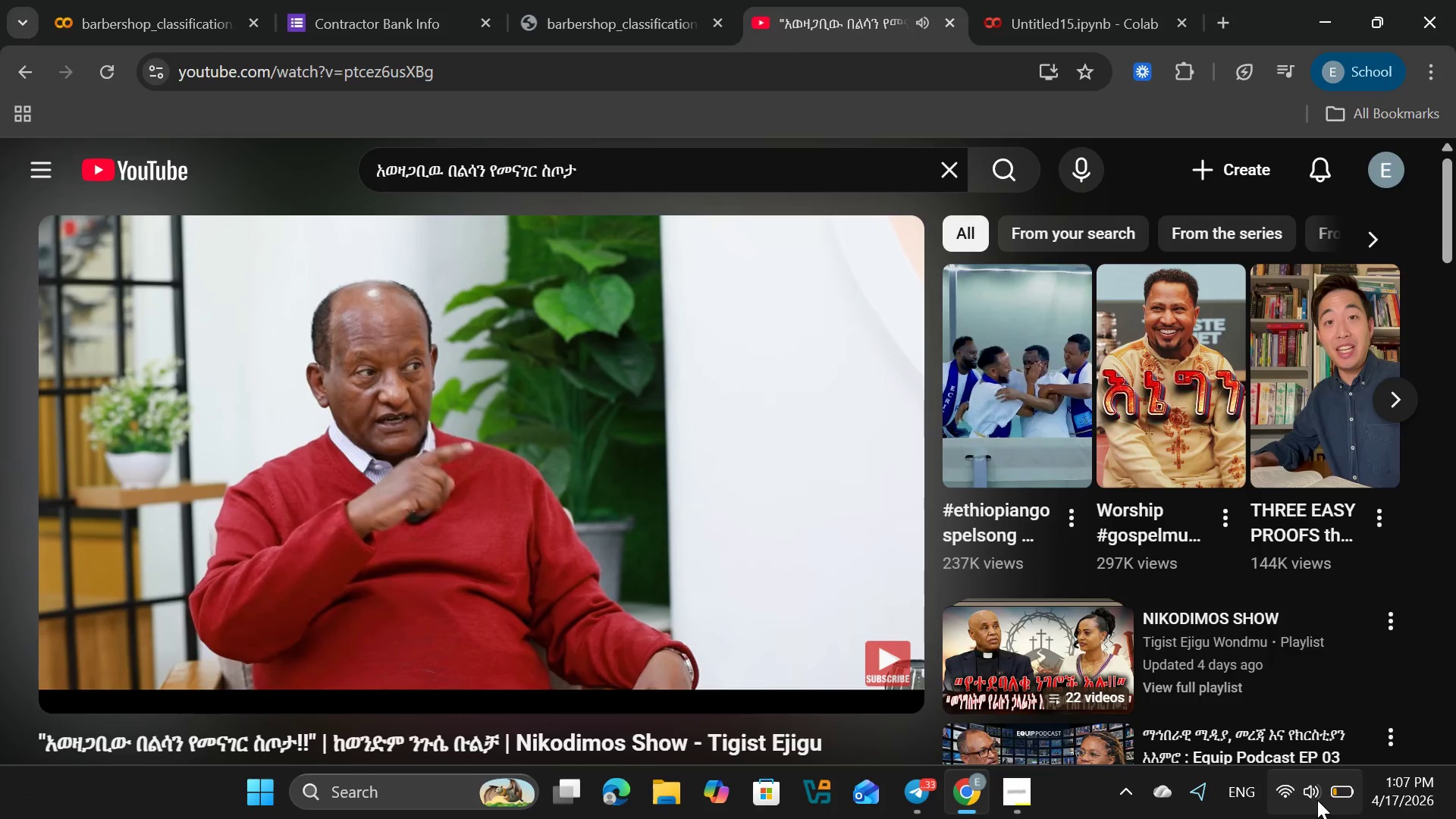 
mouse_move([927, 770])
 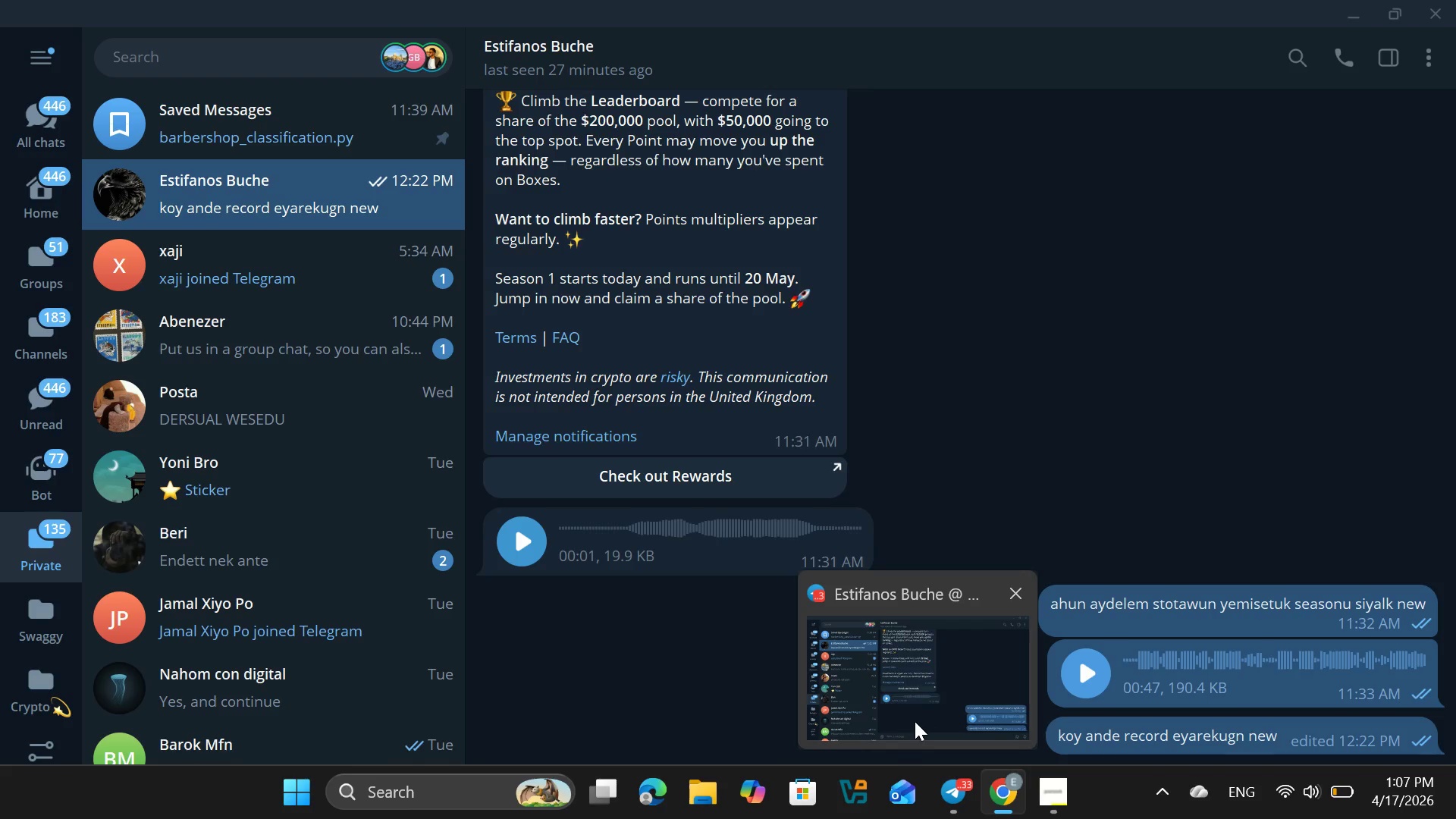 
left_click([915, 721])
 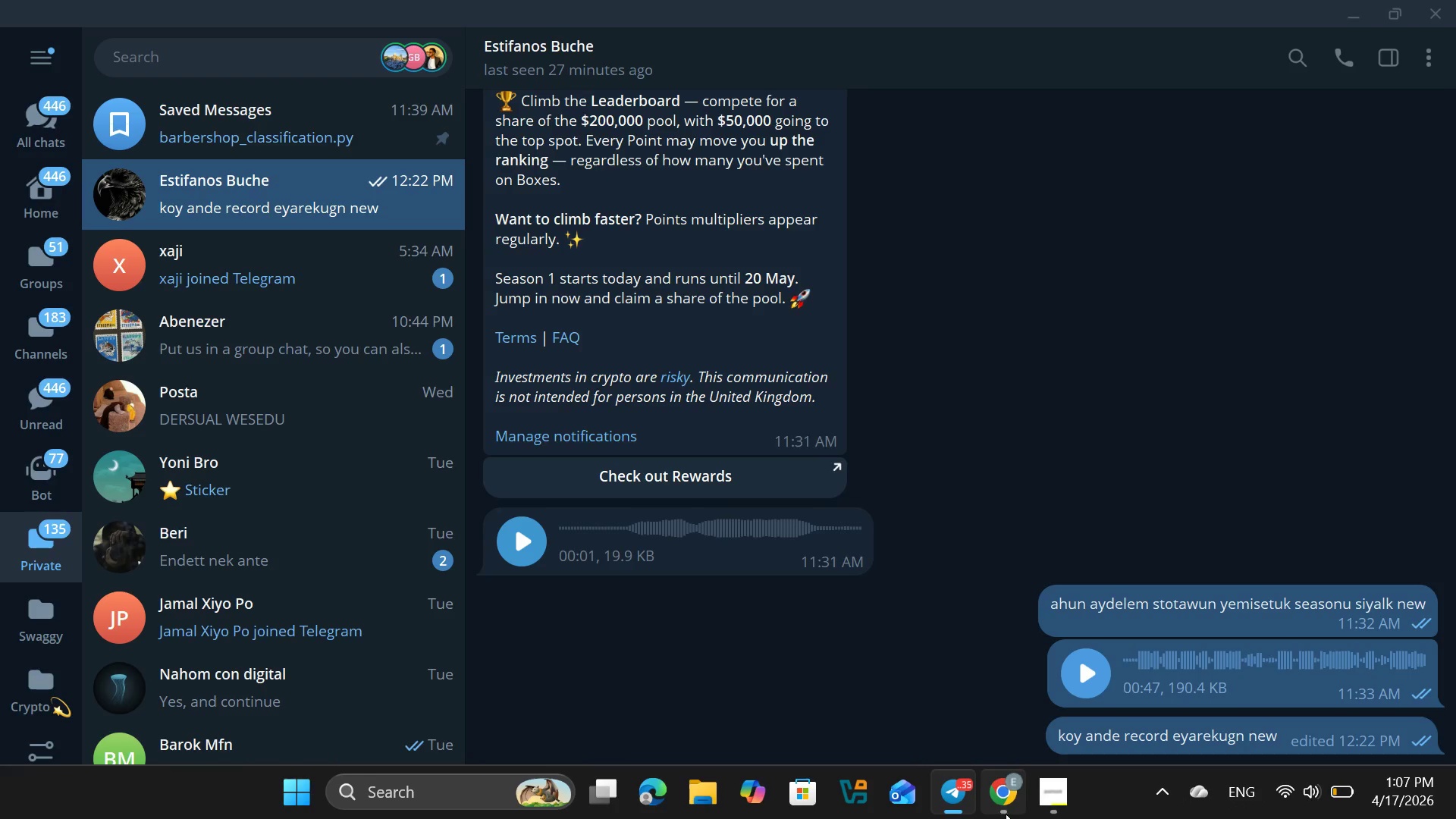 
left_click([994, 783])
 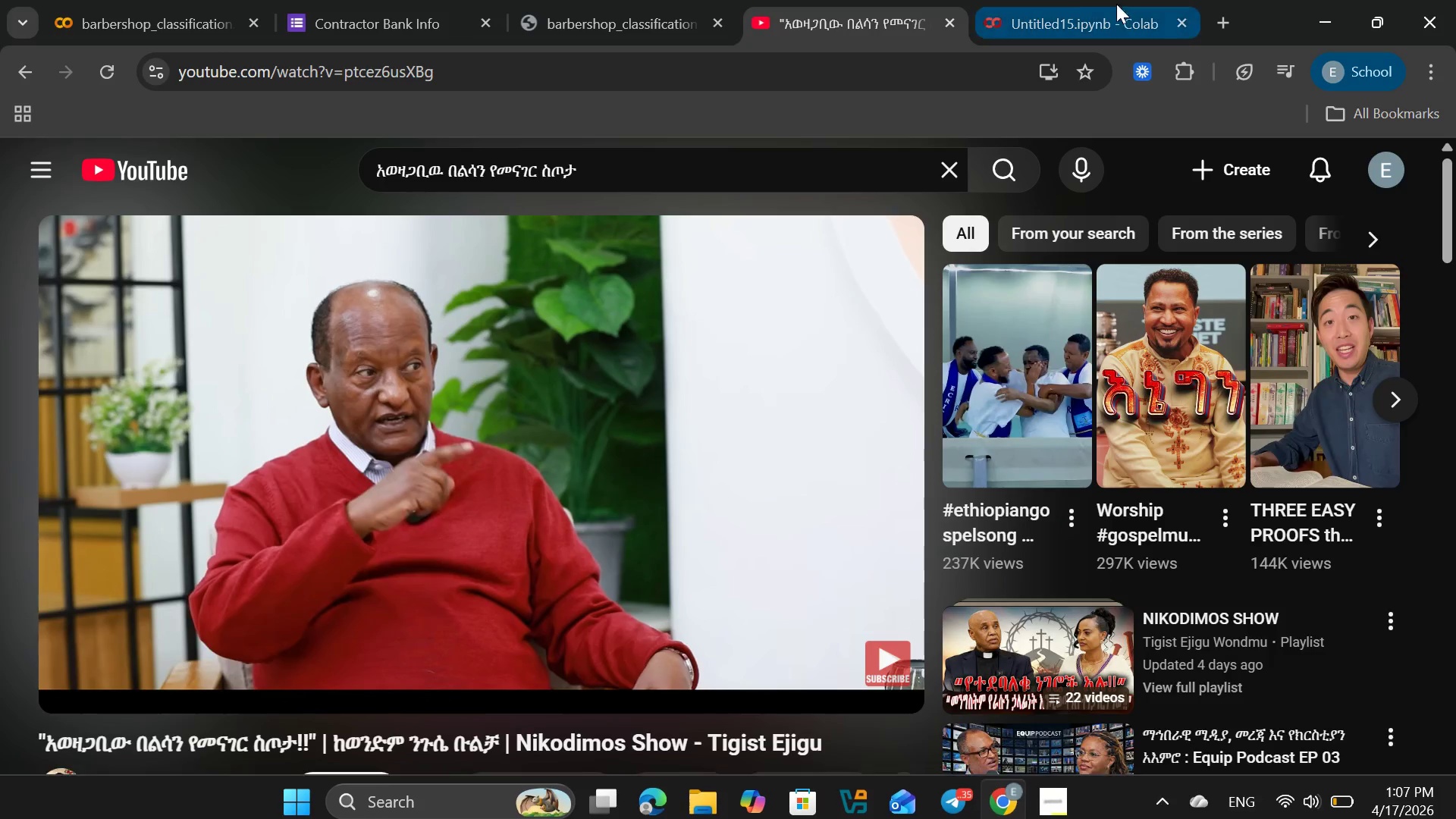 
left_click([1088, 0])
 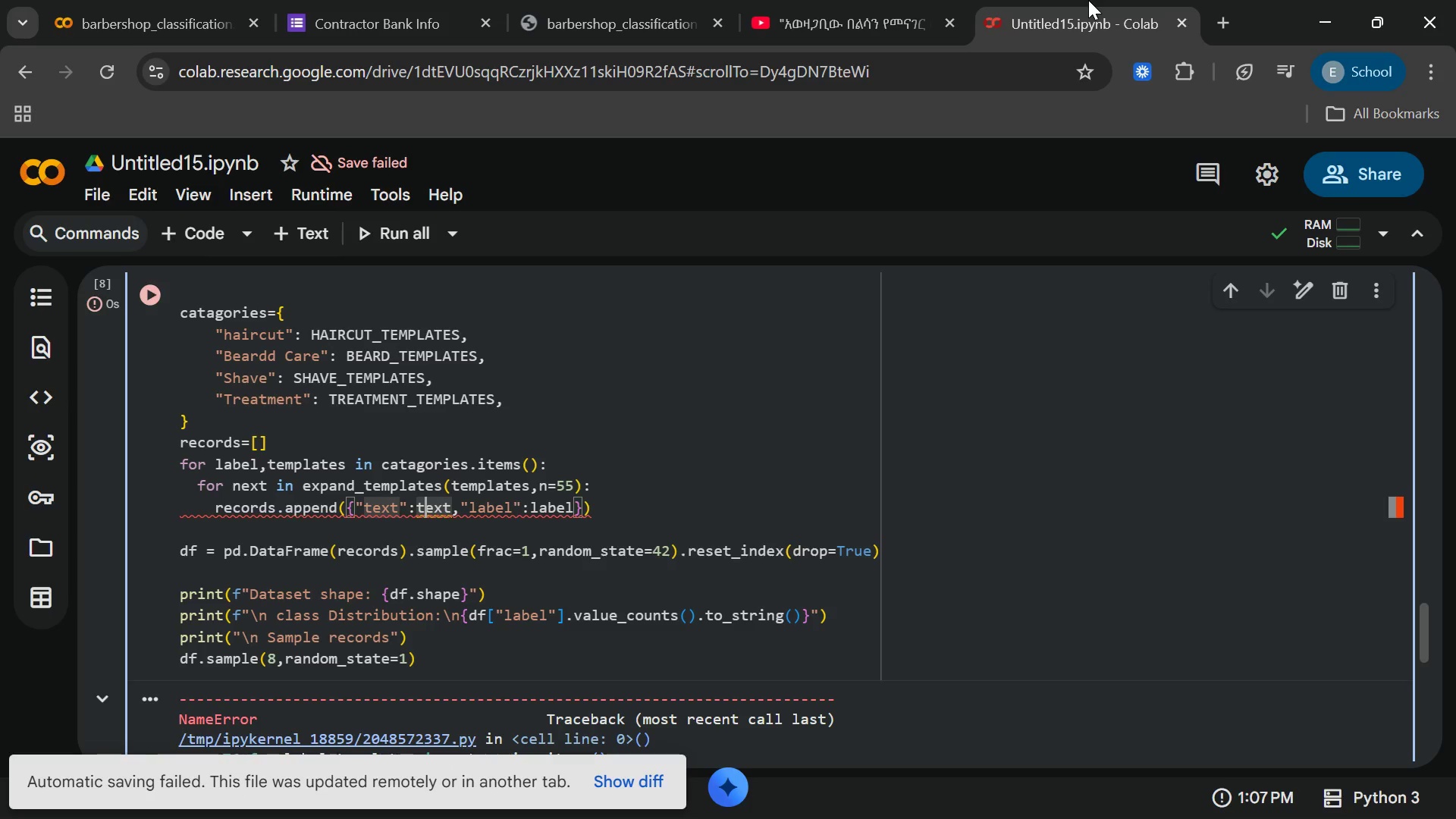 
wait(8.17)
 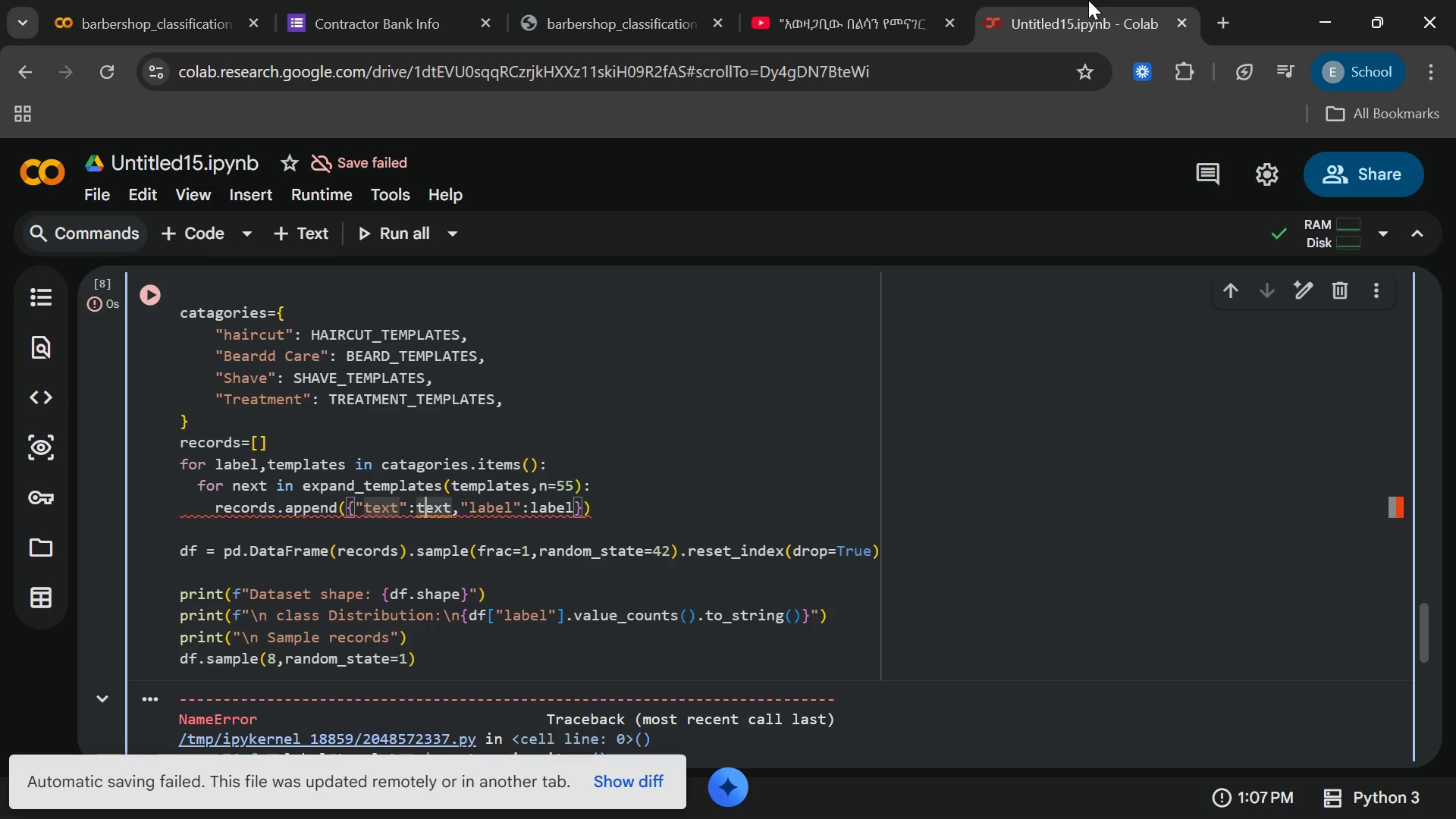 
mouse_move([478, 503])
 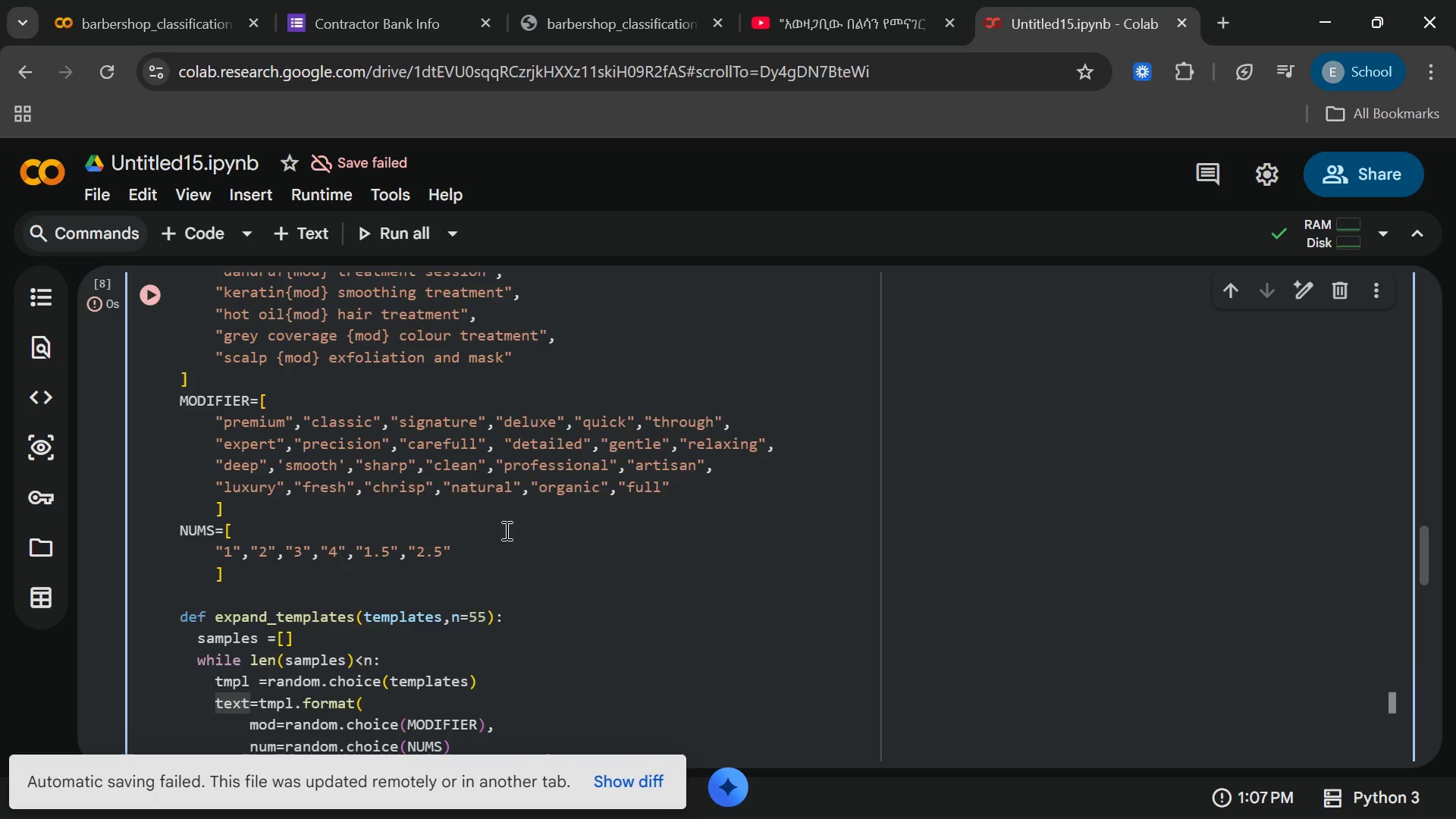 
wait(20.83)
 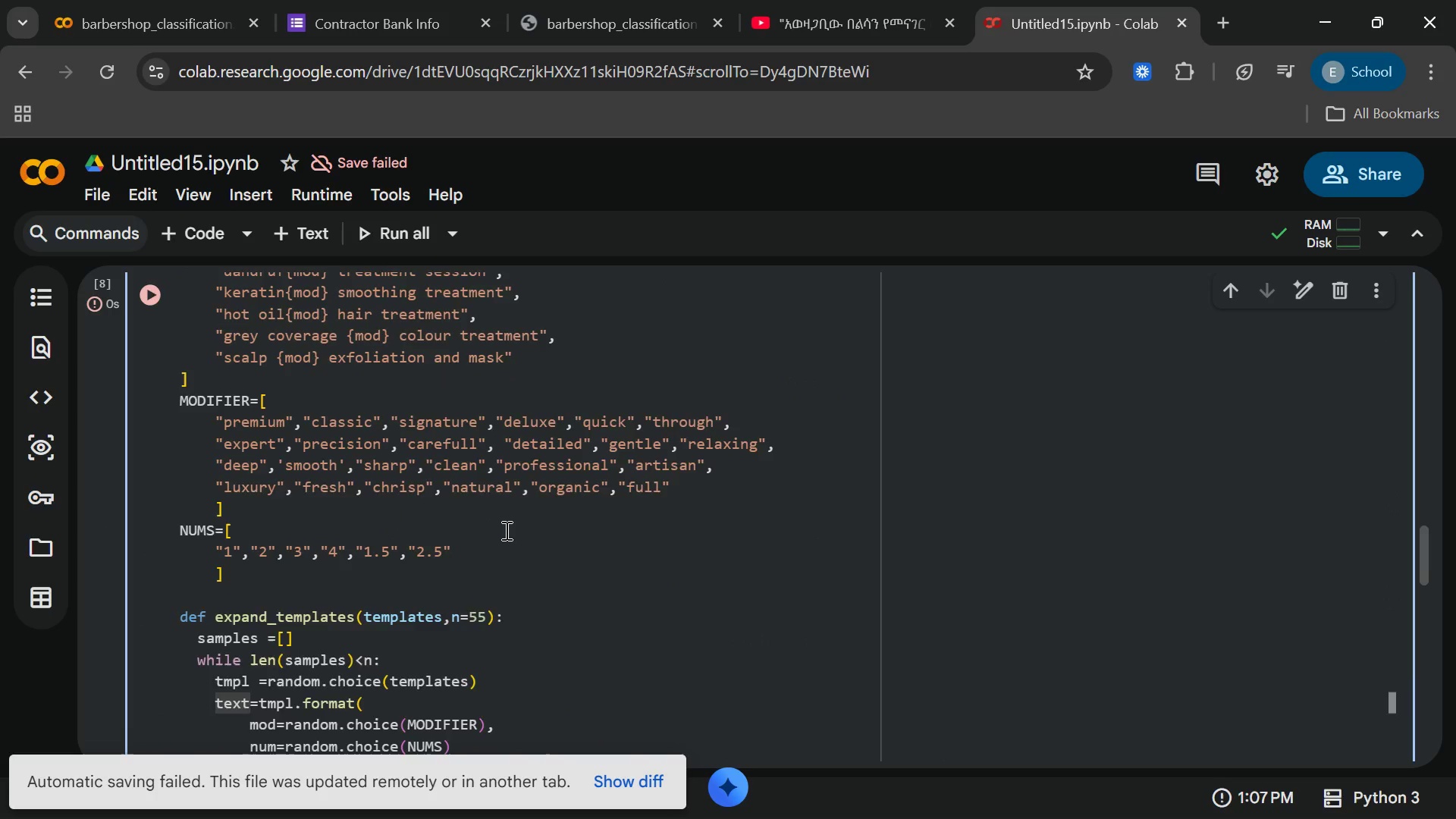 
left_click([197, 230])
 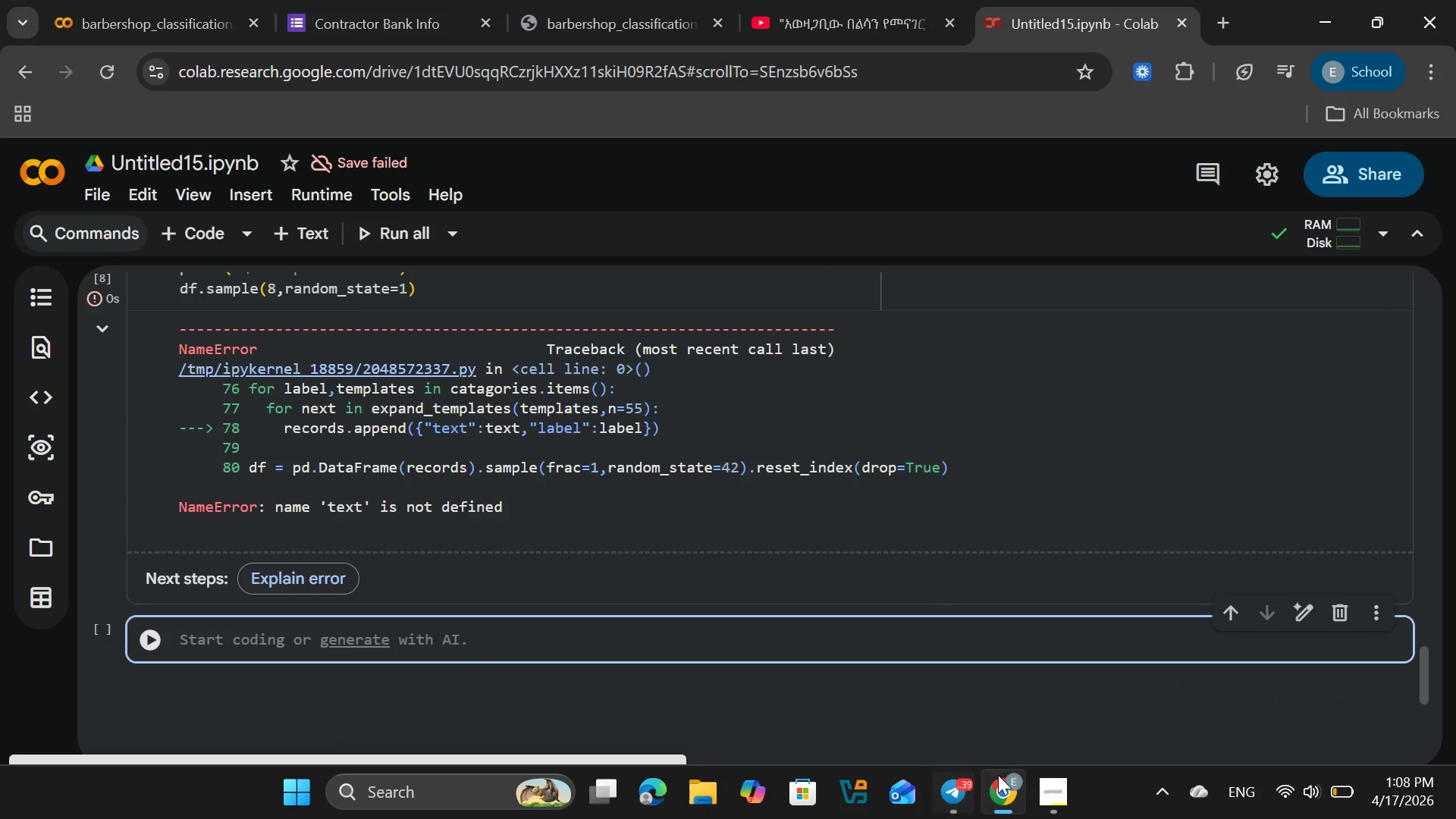 
left_click([1058, 781])